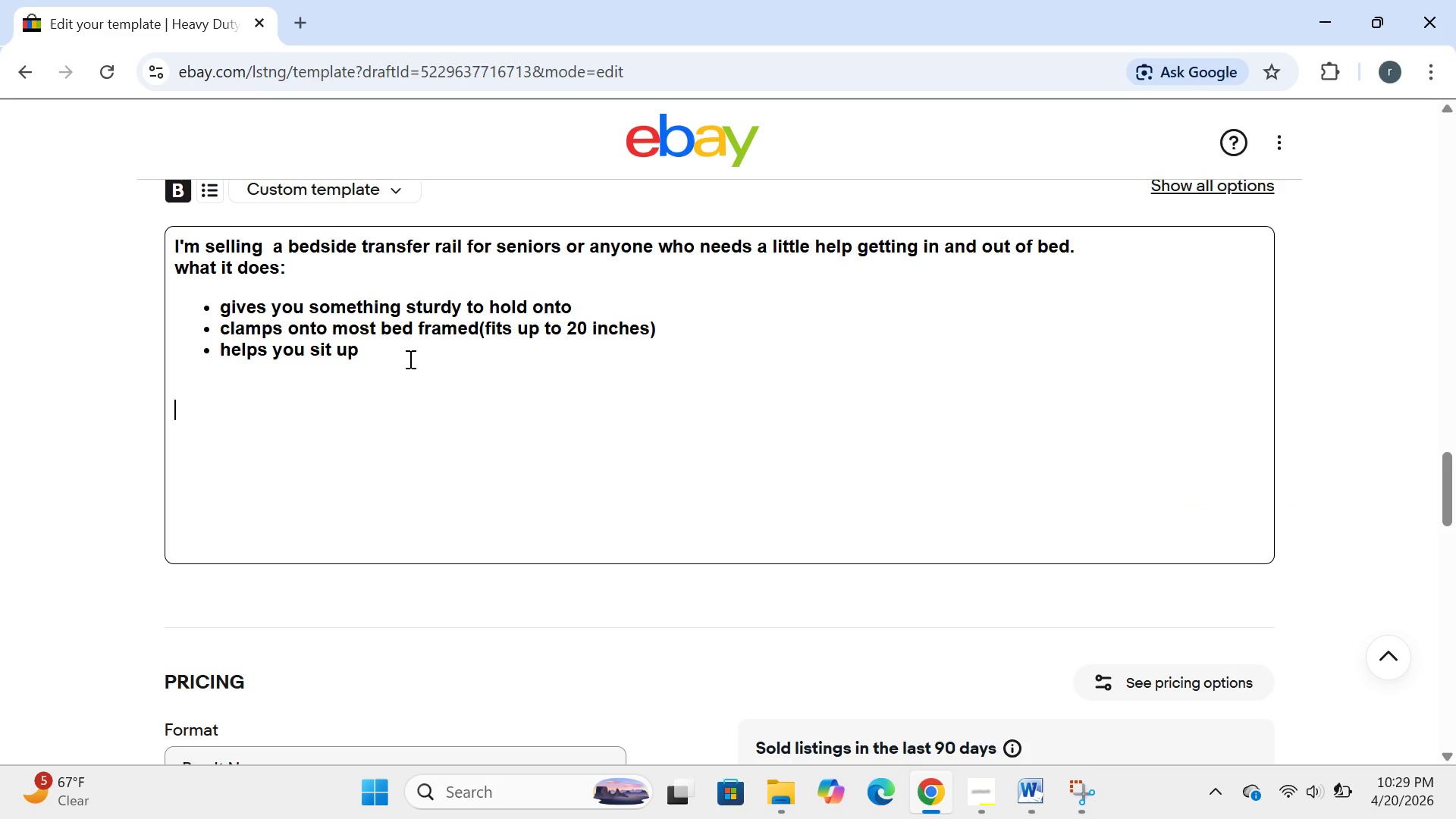 
left_click([409, 359])
 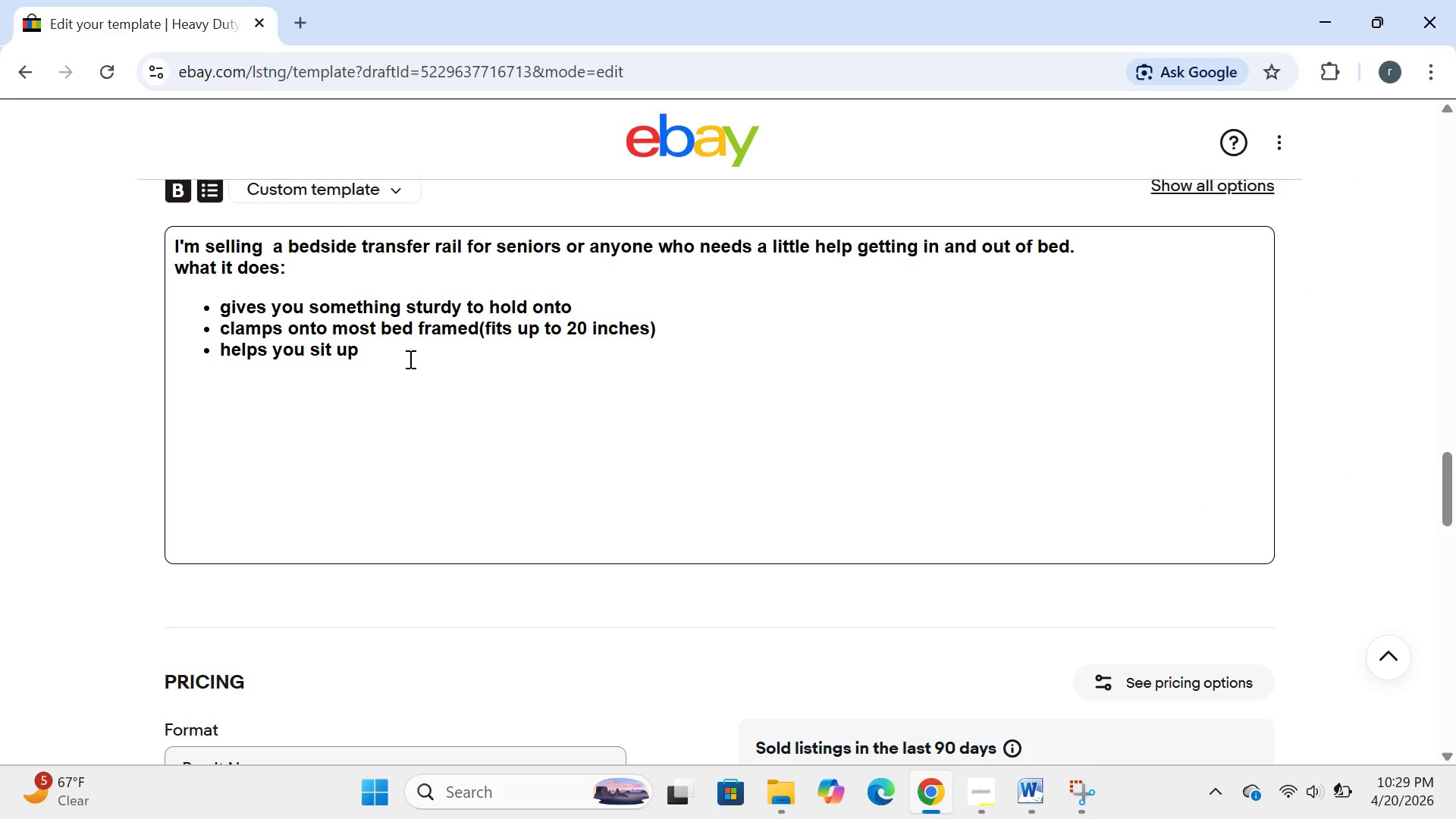 
type(,ti)
key(Backspace)
type(urn over,or get upsafely)
 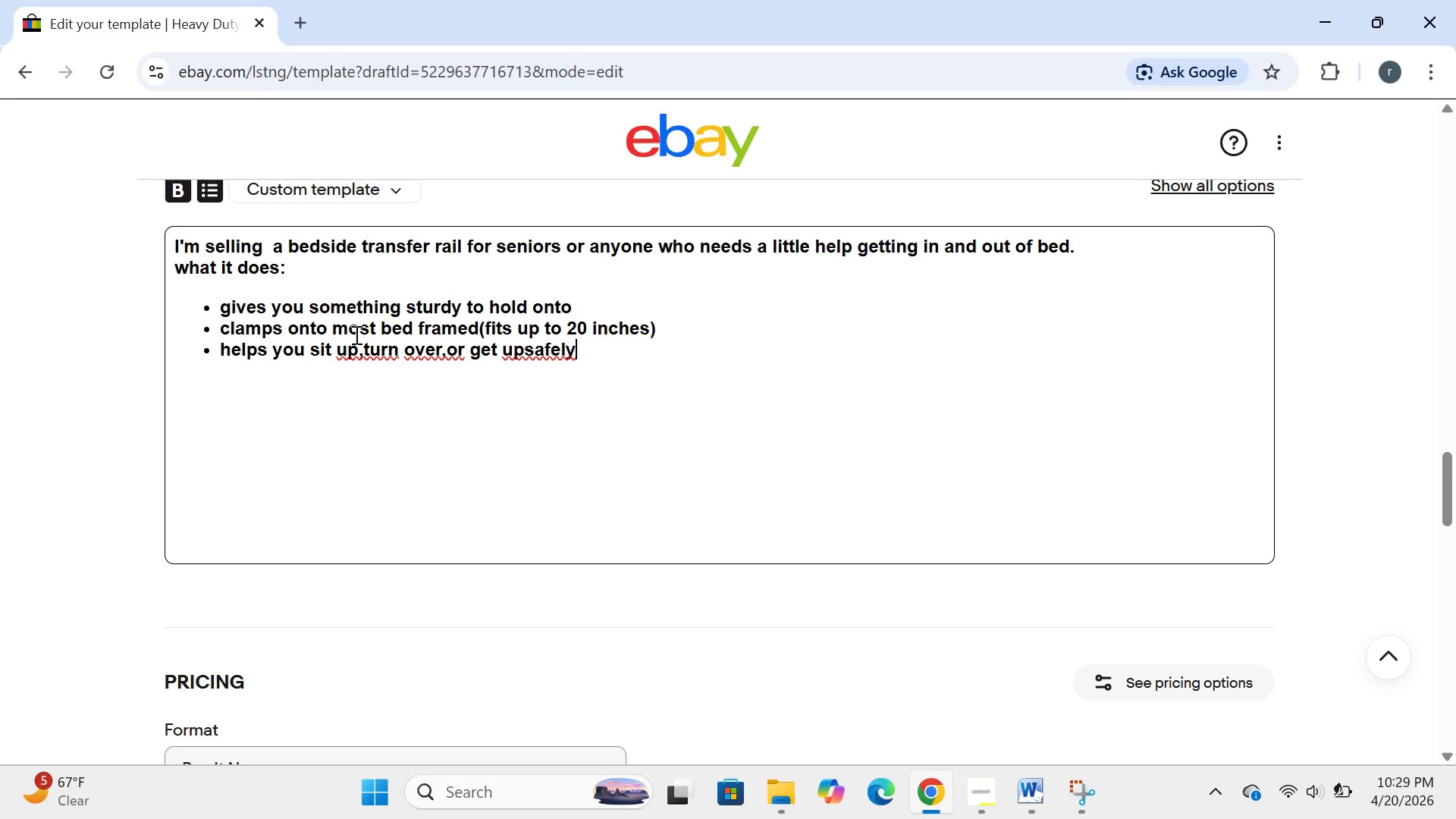 
left_click([366, 349])
 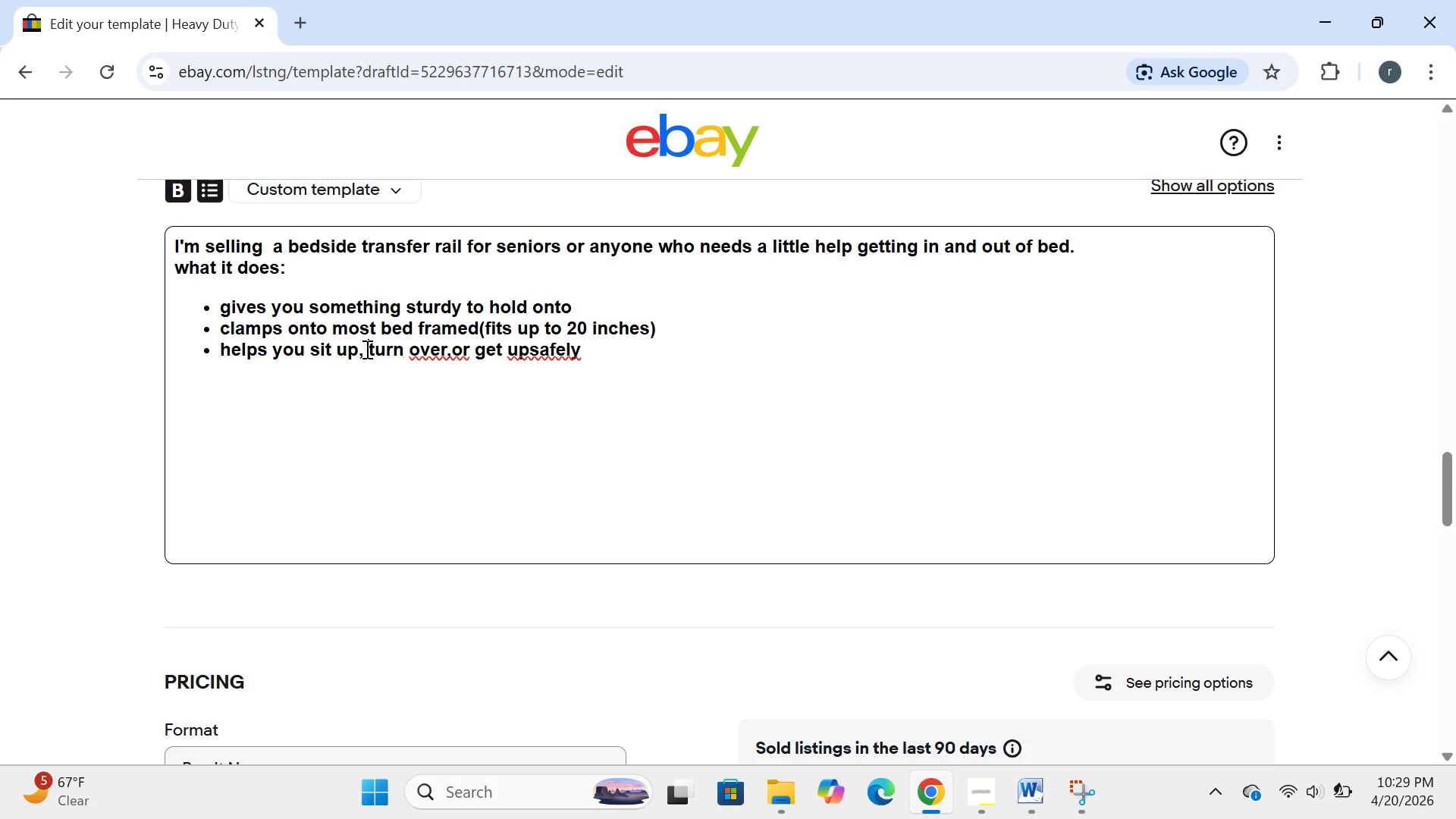 
key(Space)
 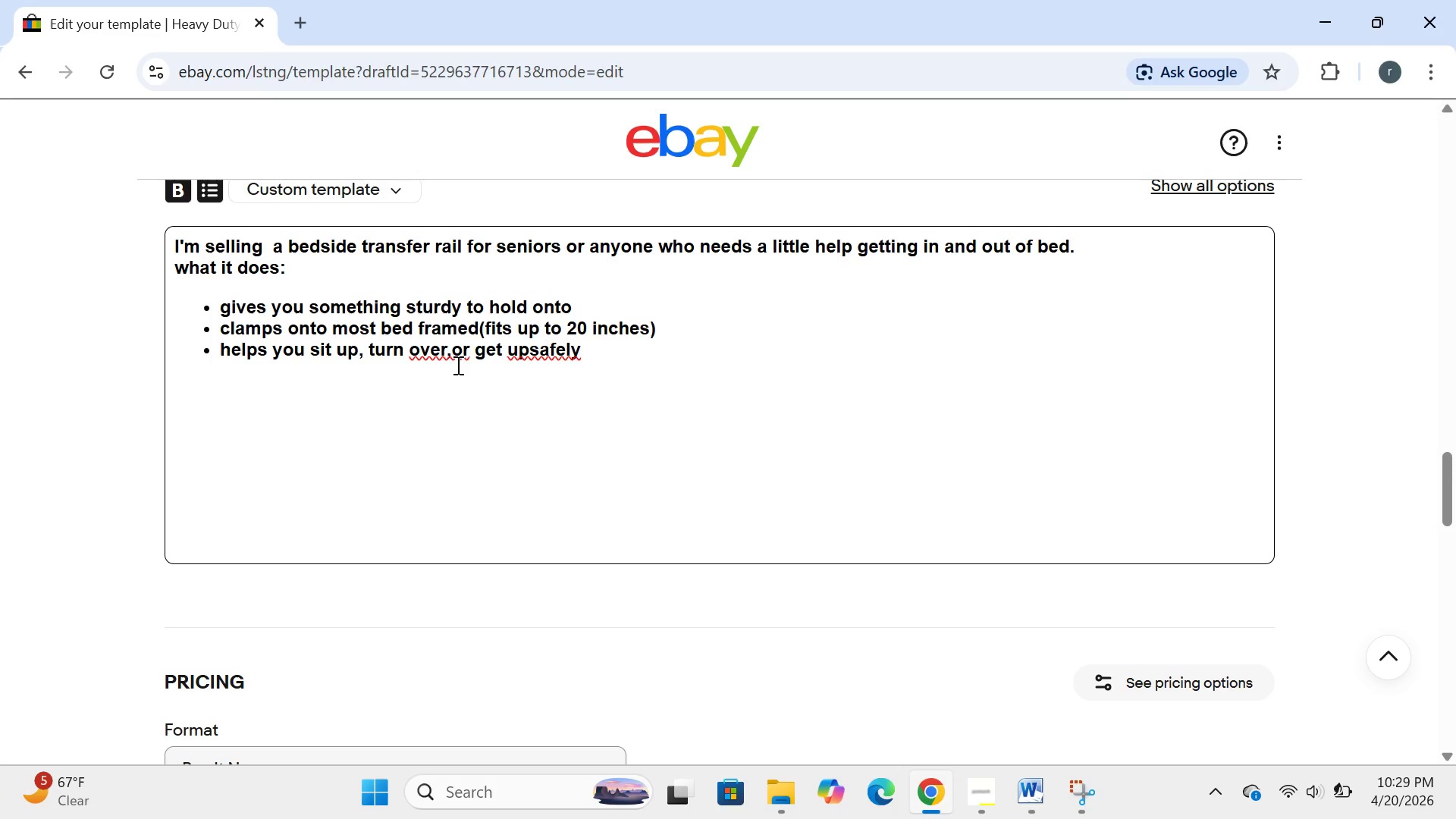 
left_click([449, 355])
 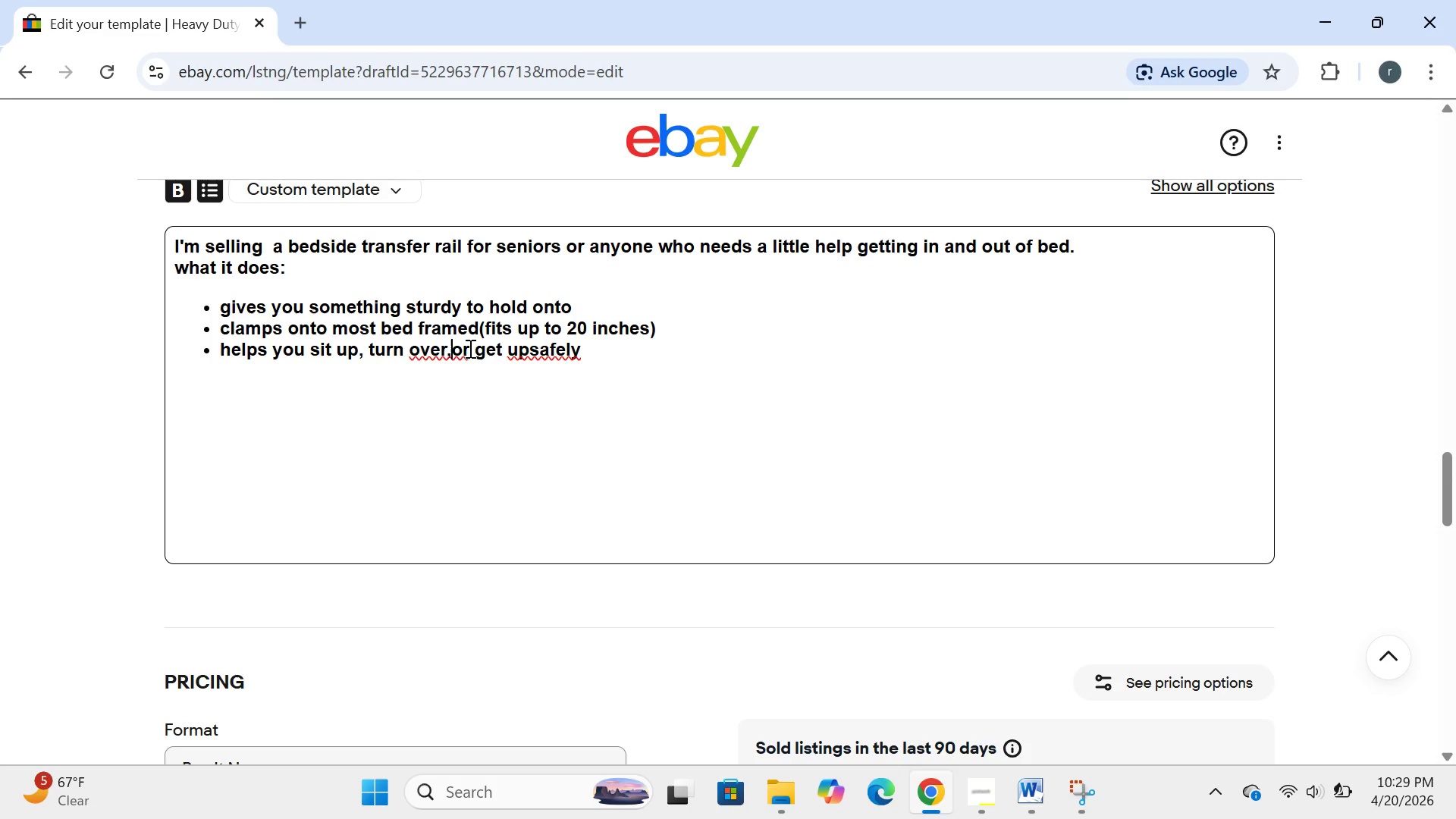 
key(Space)
 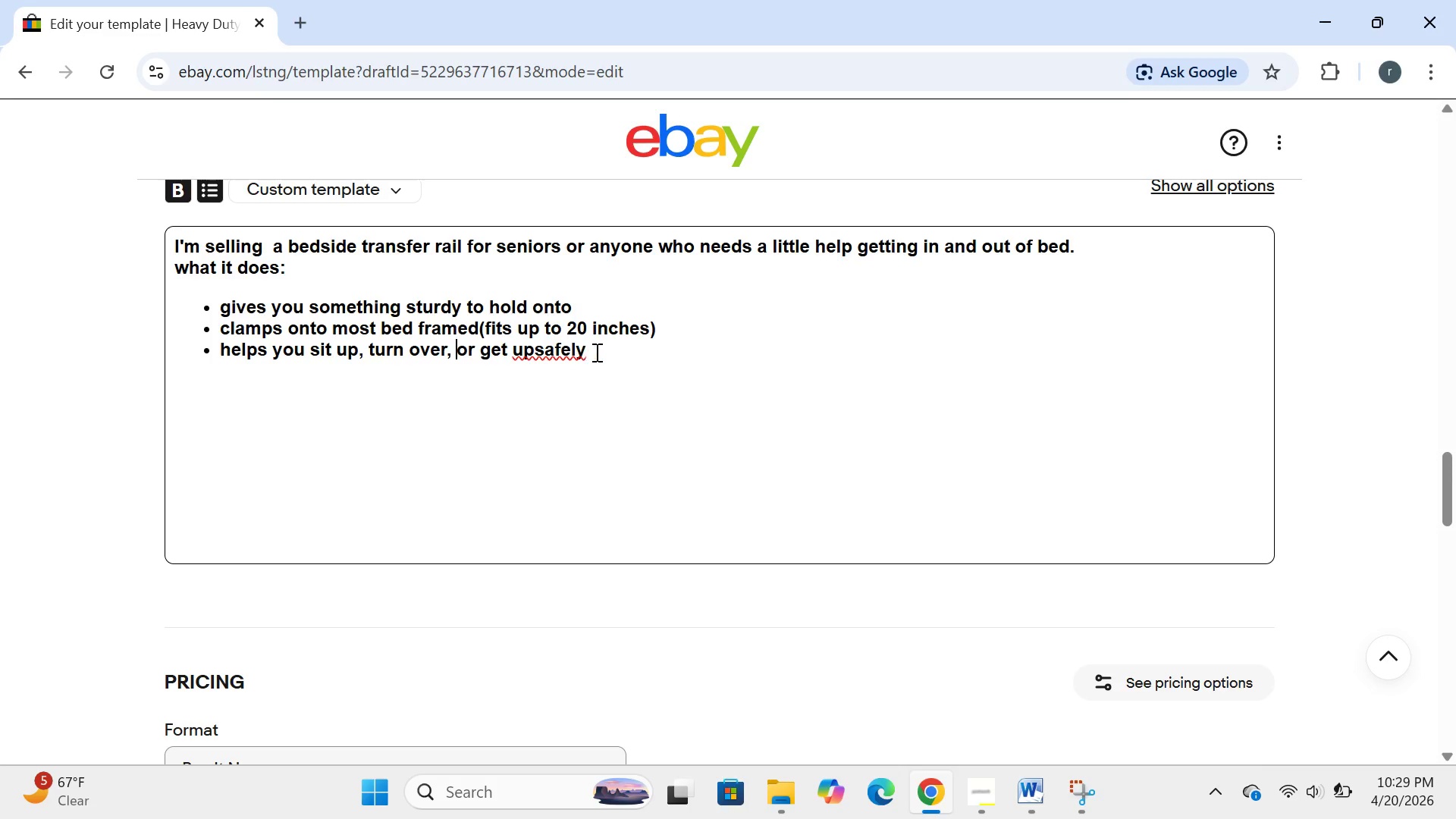 
left_click([543, 352])
 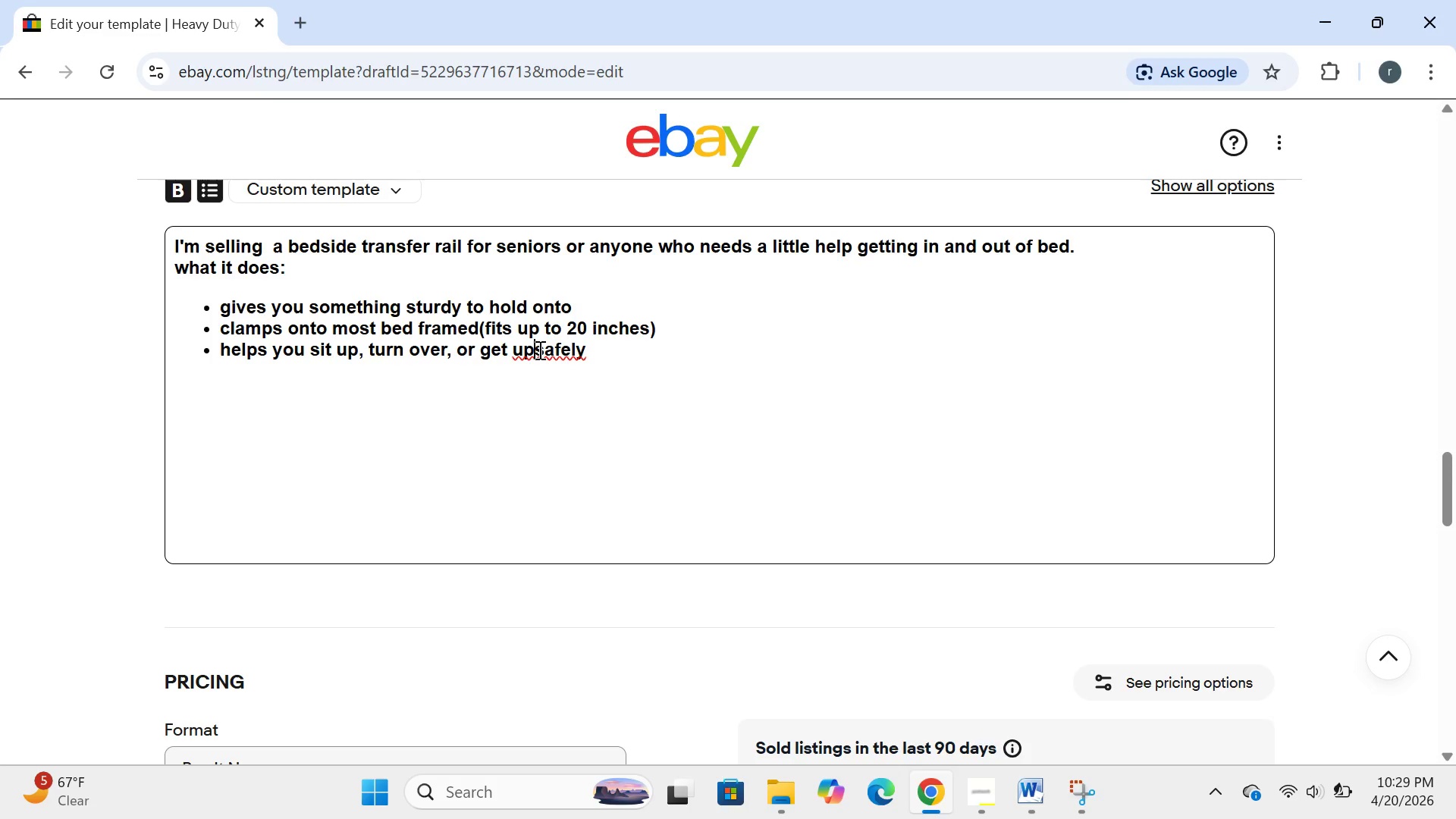 
left_click([538, 350])
 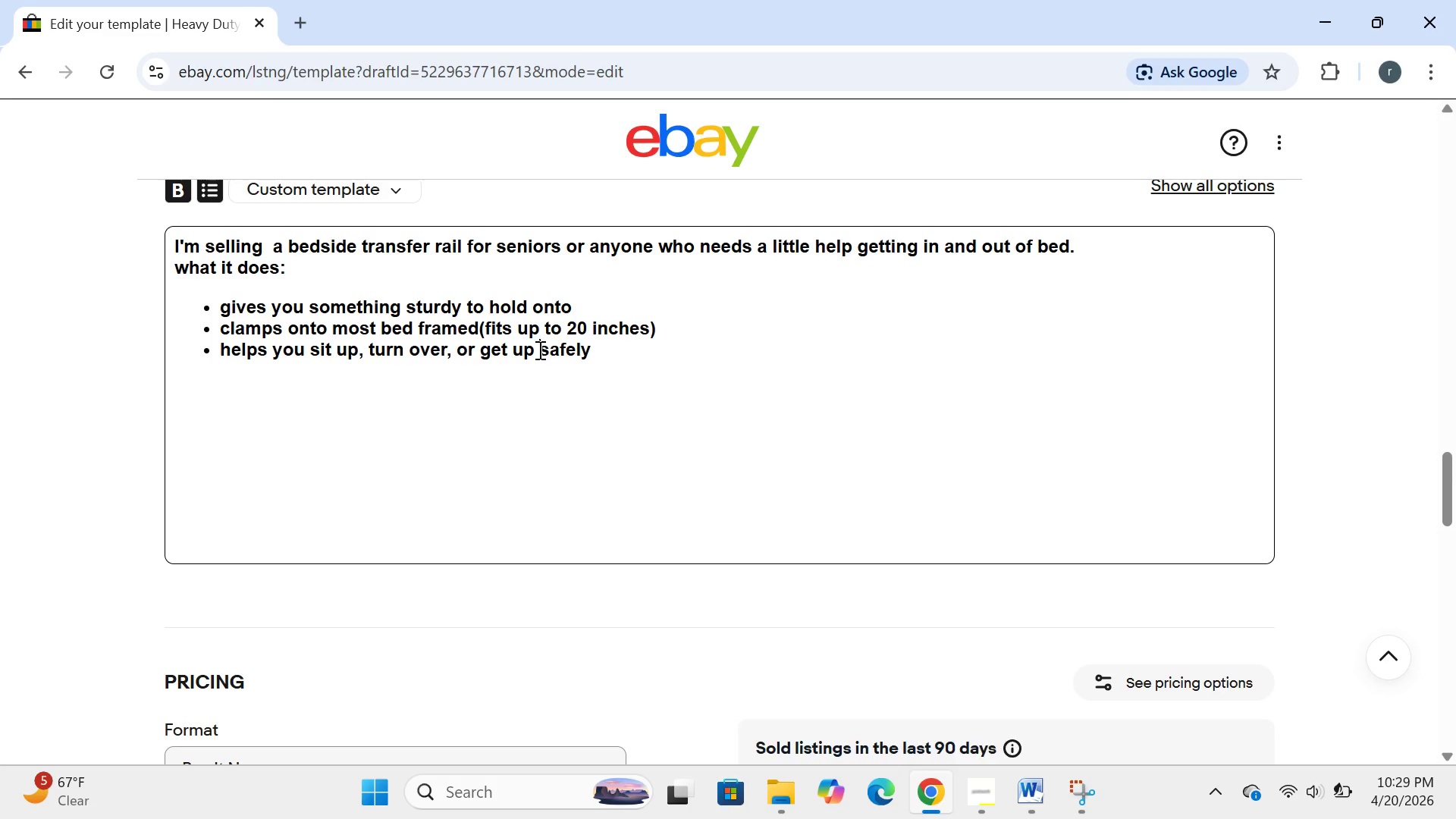 
key(Space)
 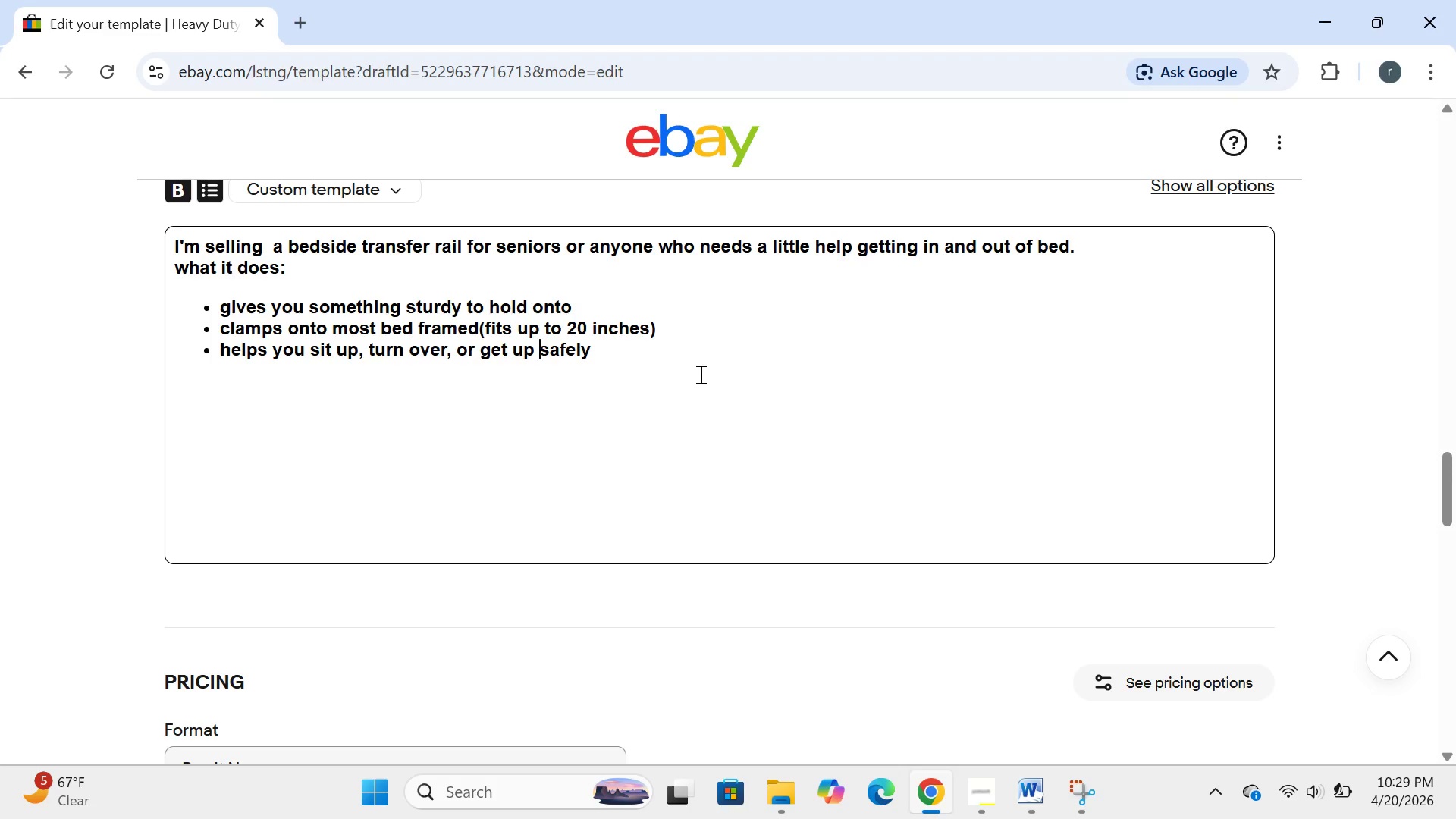 
left_click([633, 371])
 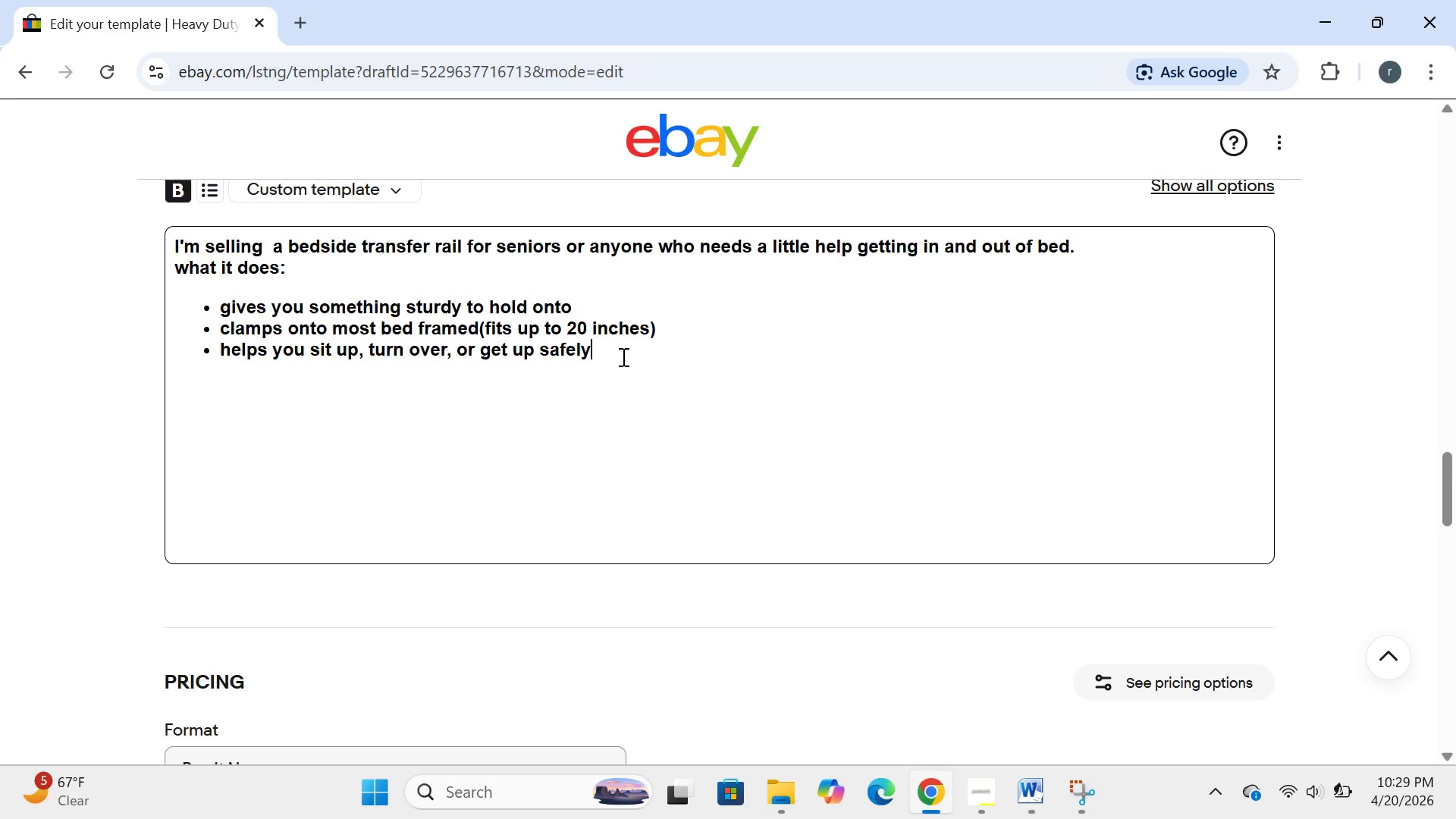 
left_click([622, 356])
 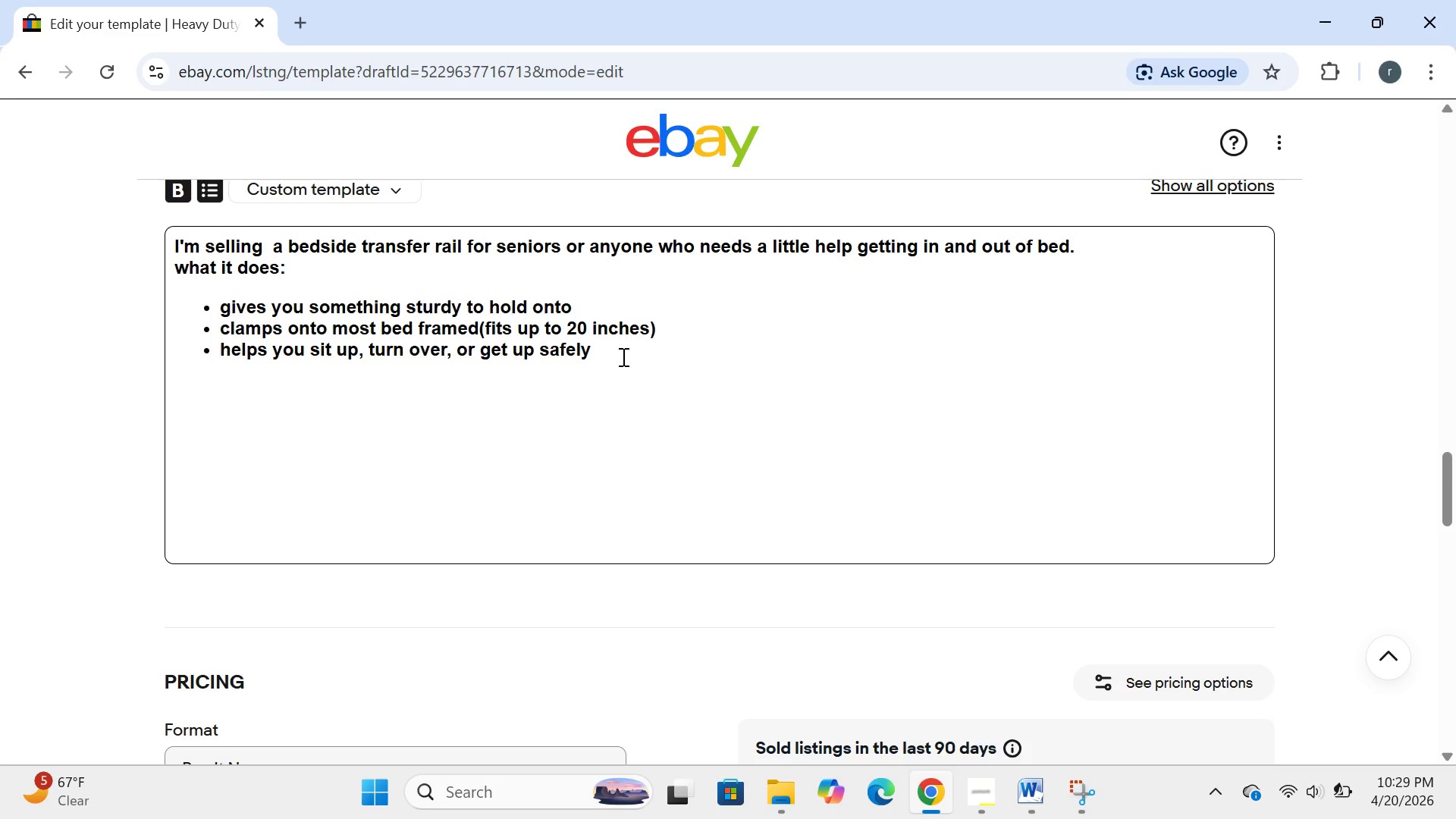 
key(Enter)
 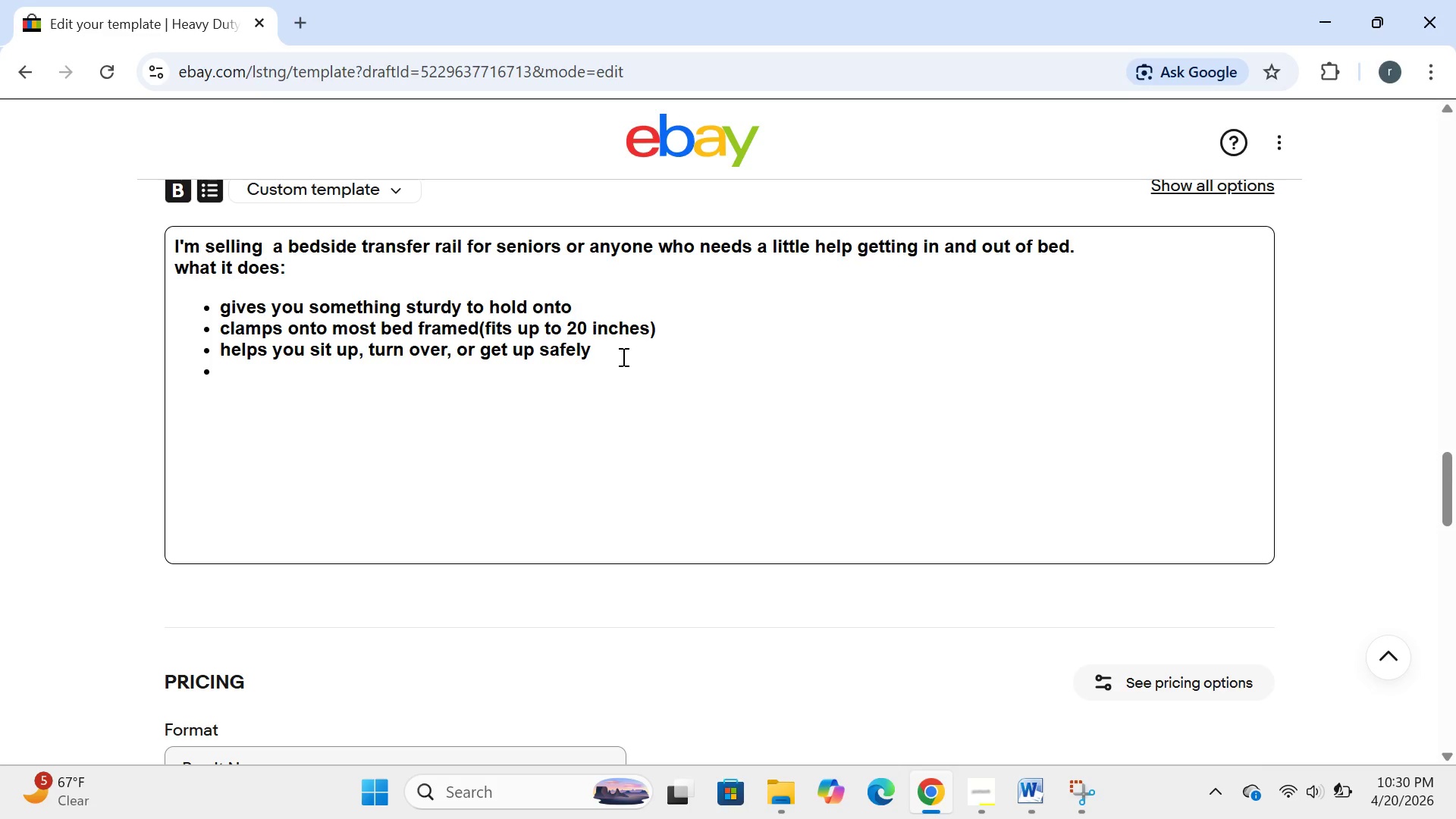 
type(padded handle for comfort )
 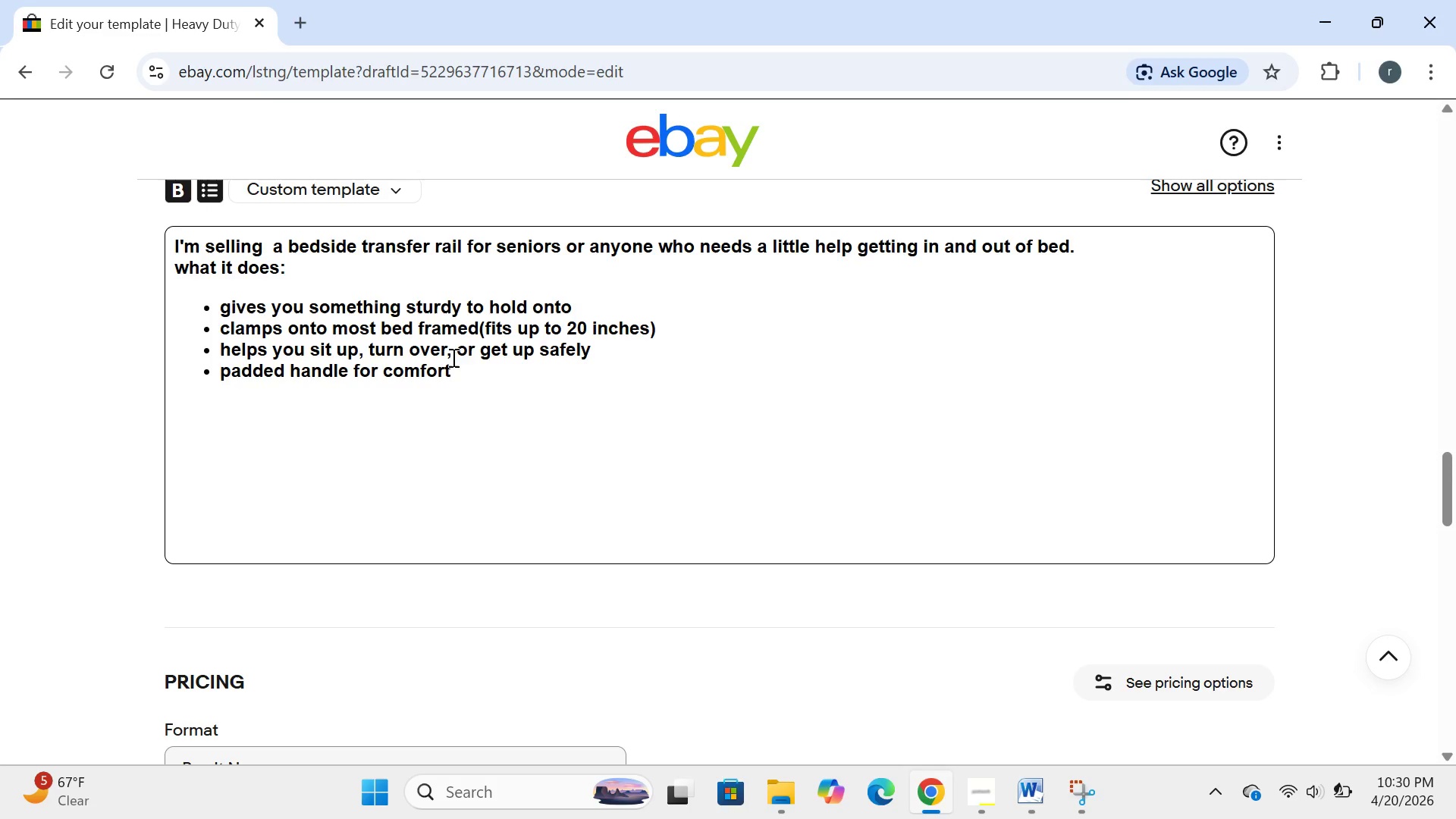 
key(Enter)
 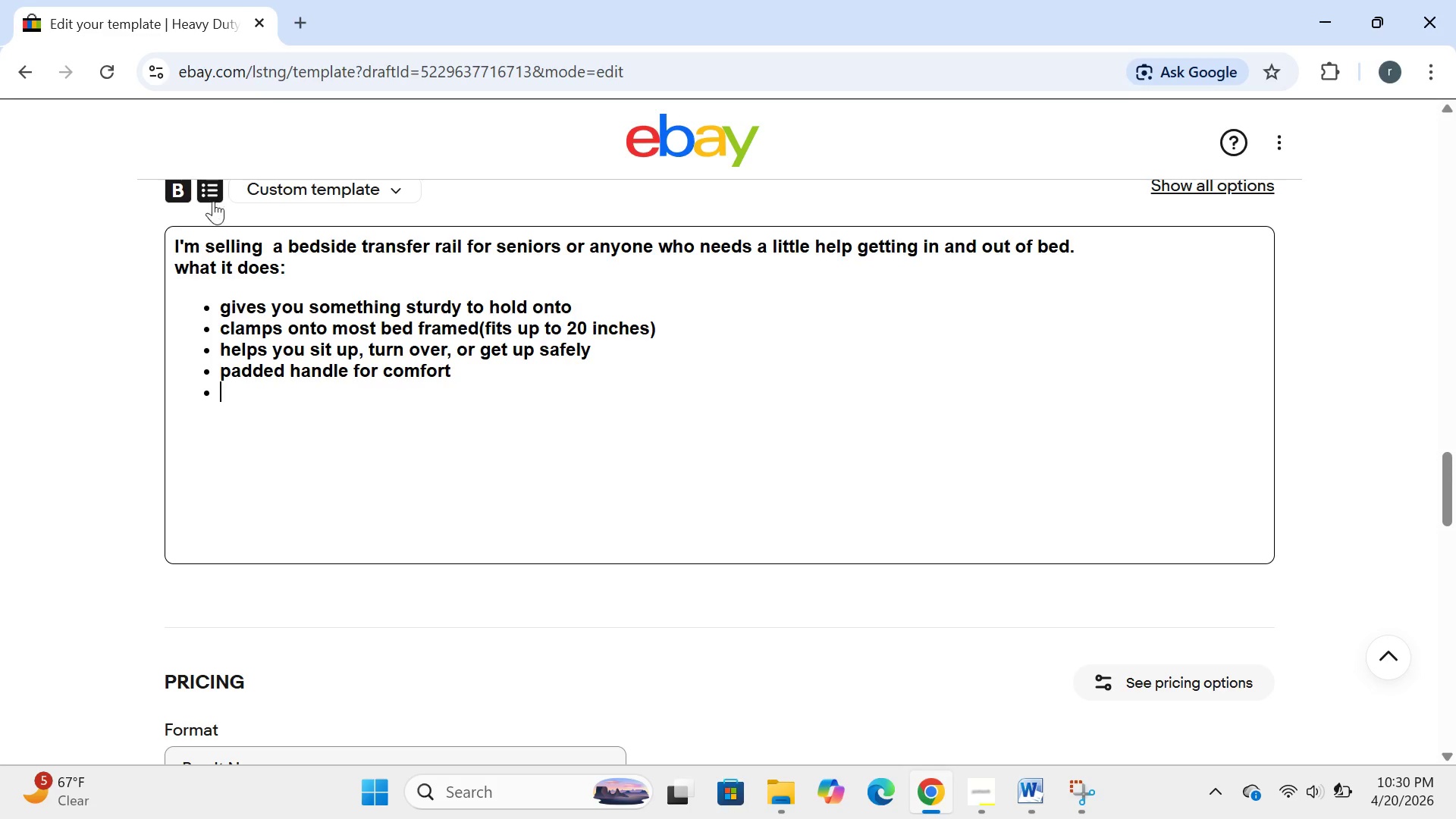 
left_click([213, 196])
 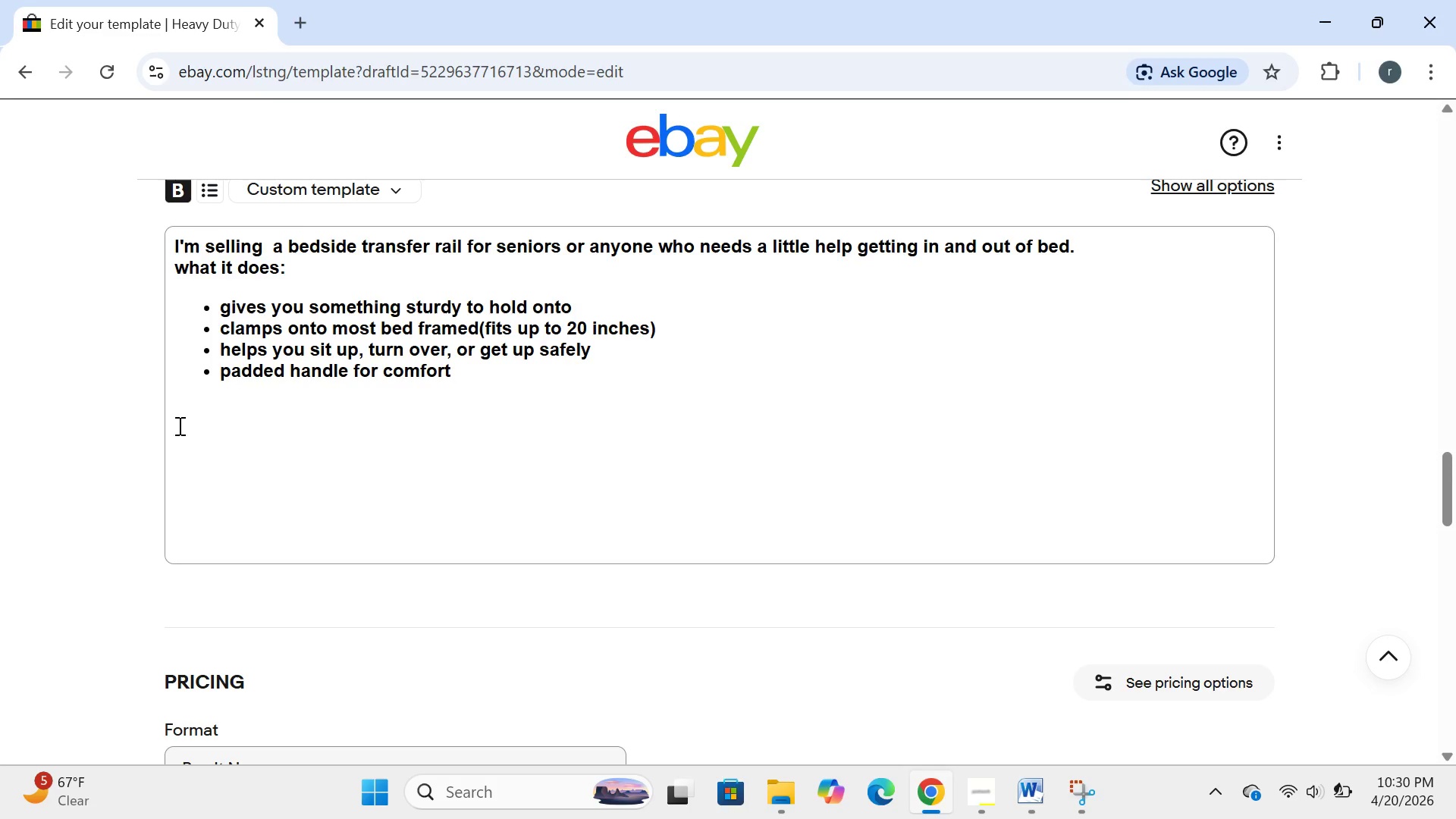 
left_click([178, 425])
 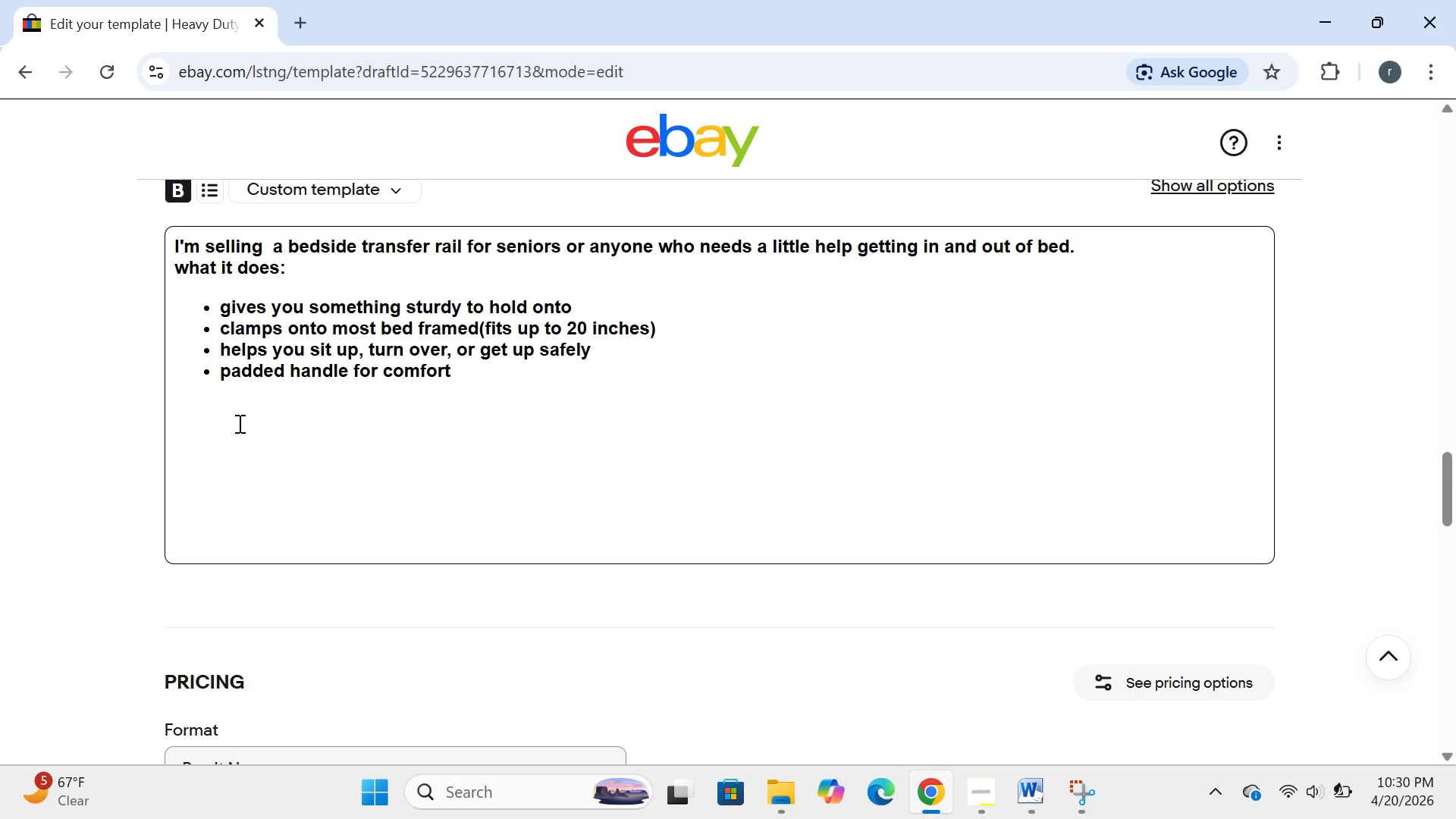 
type(what it has )
 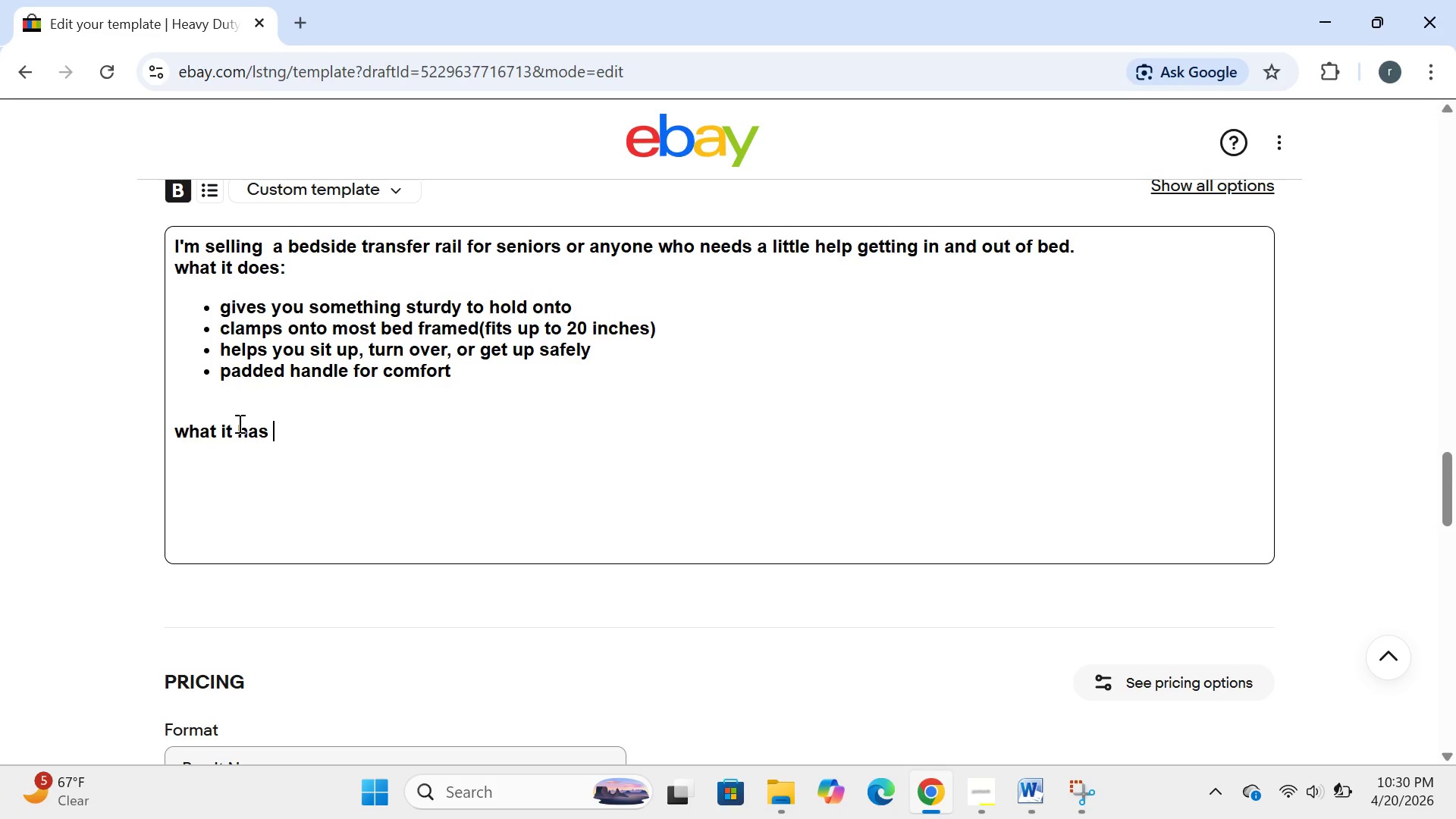 
key(Enter)
 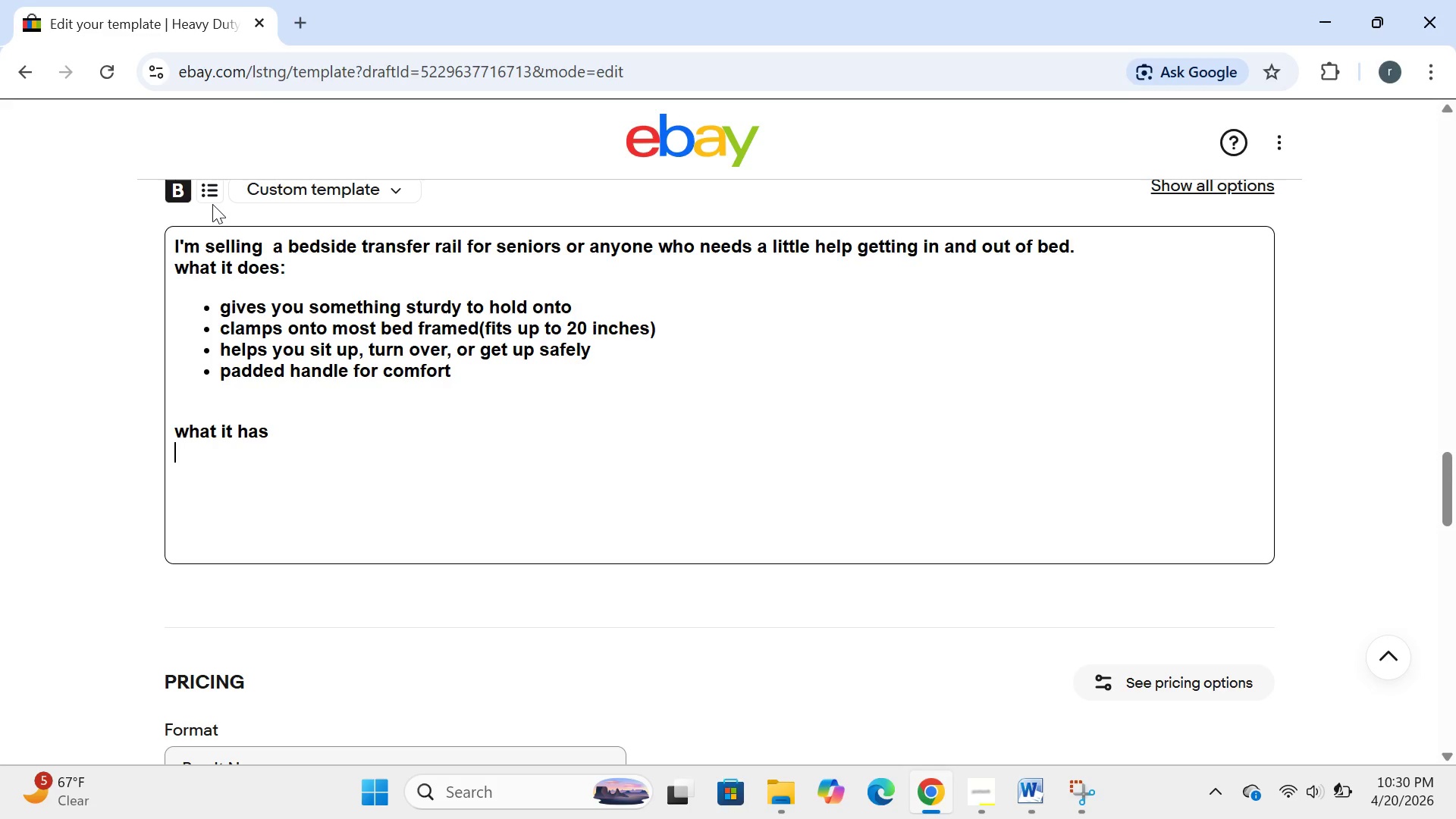 
left_click([212, 204])
 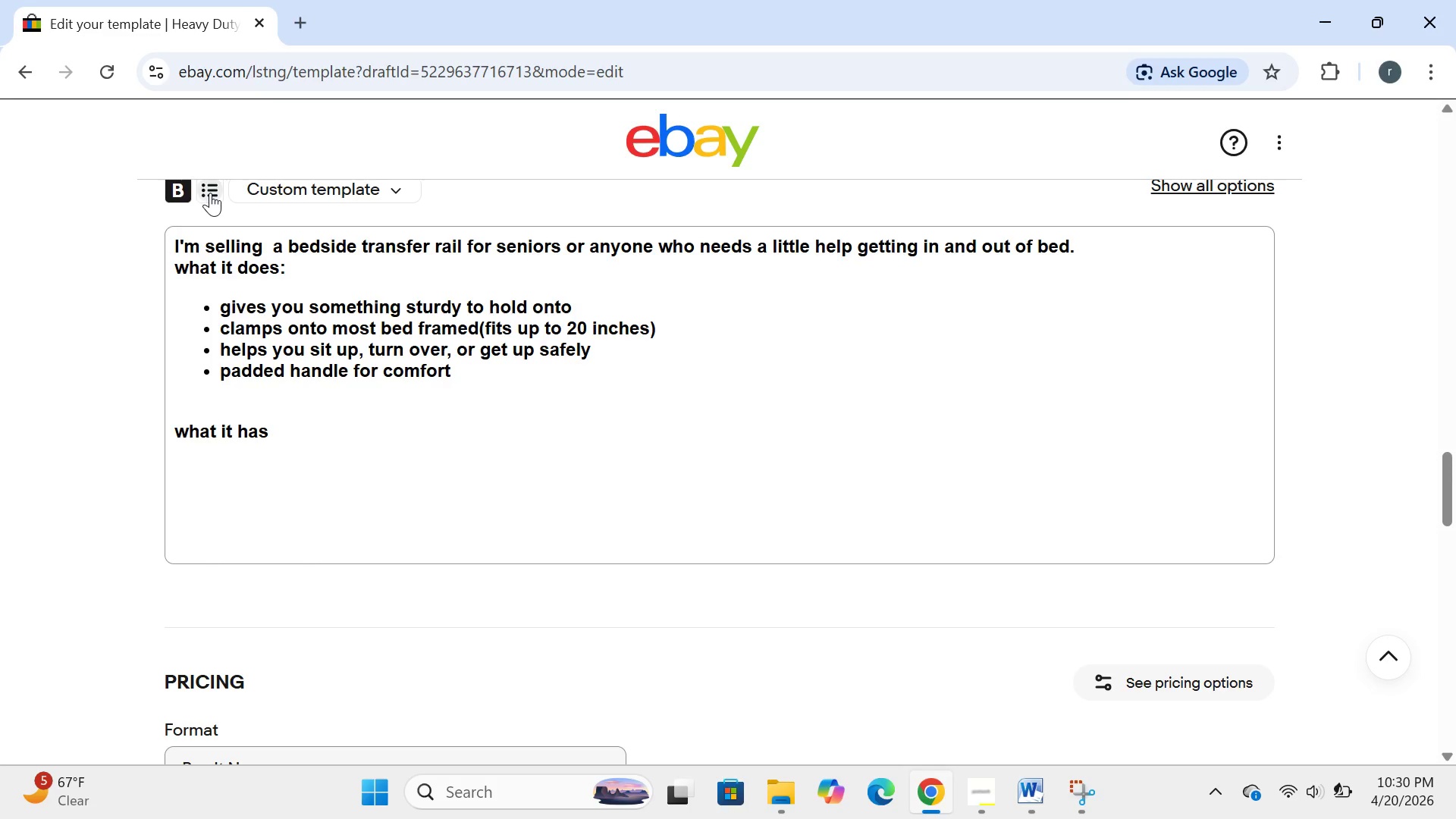 
left_click([210, 193])
 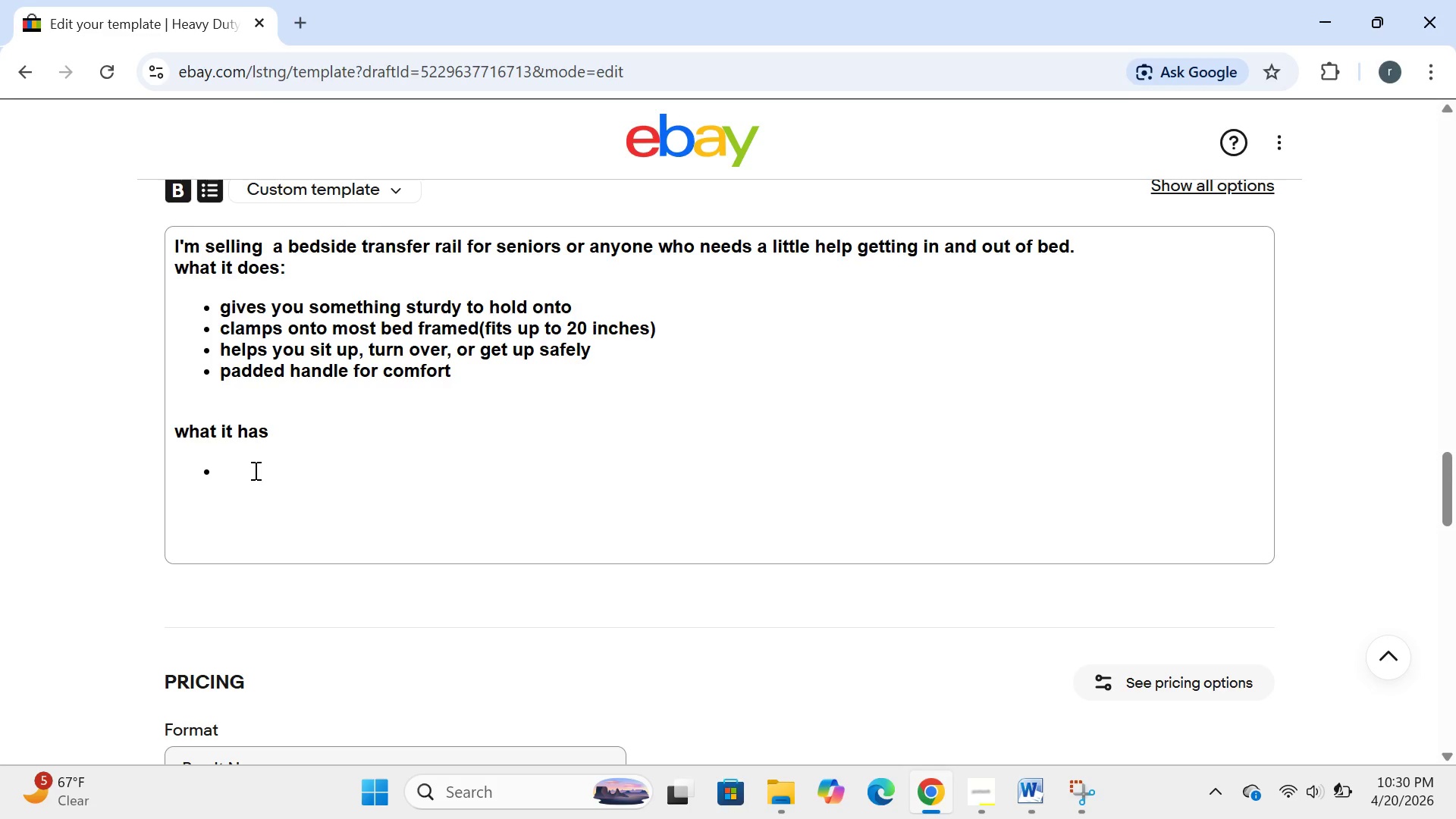 
left_click([254, 470])
 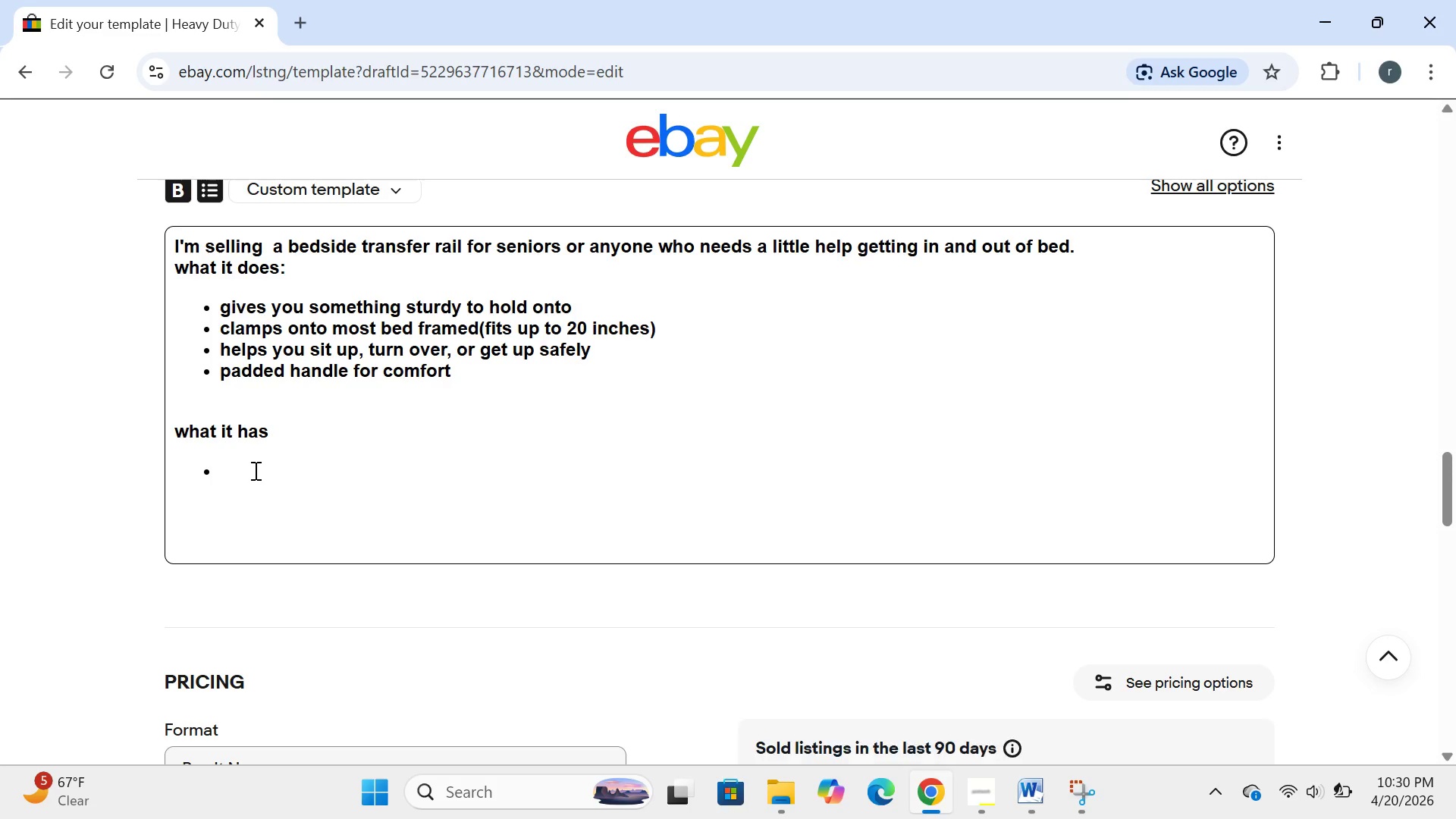 
type(adjustable height)
 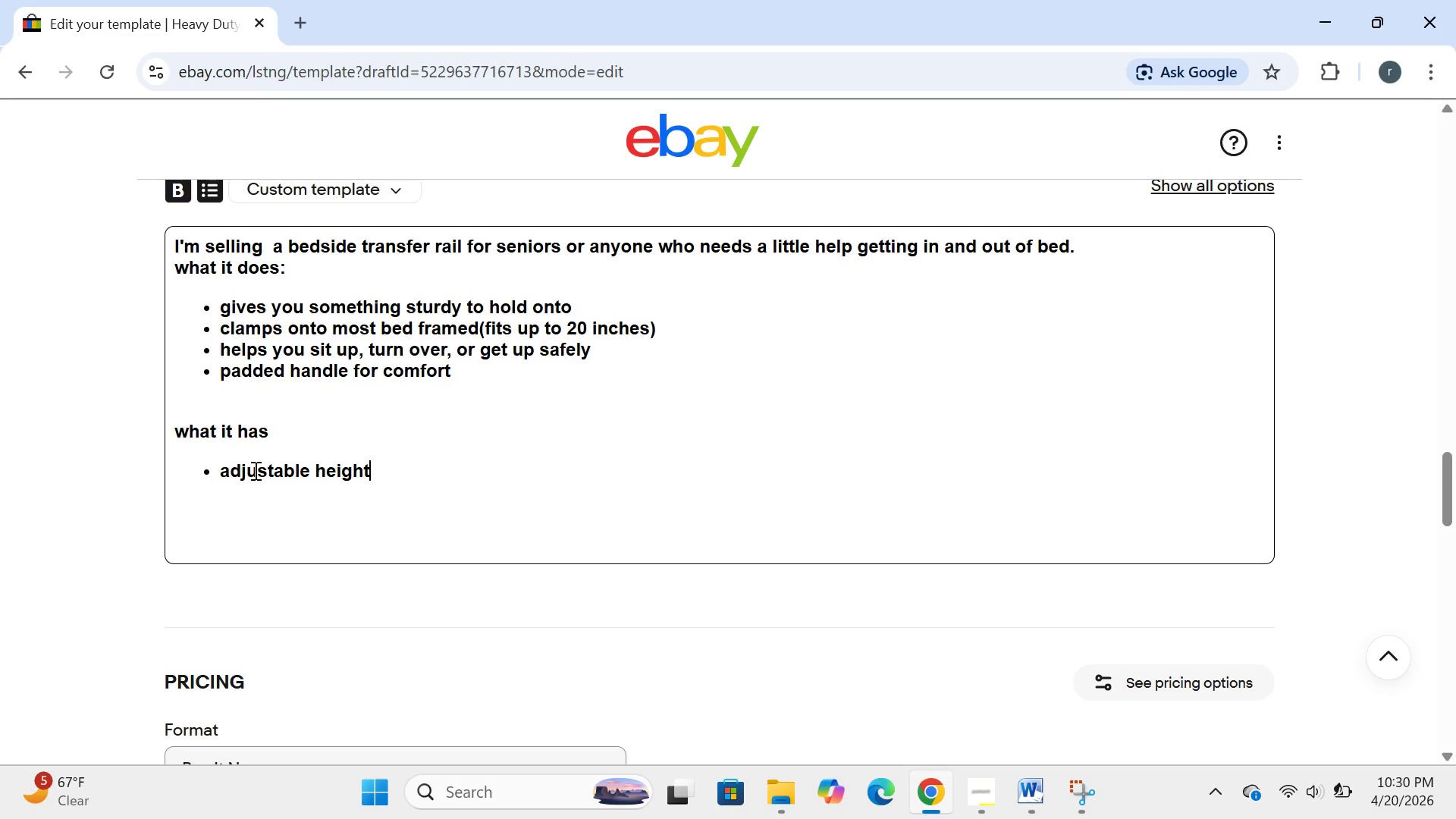 
type())
key(Backspace)
type((3 settings_)
key(Backspace)
type())
 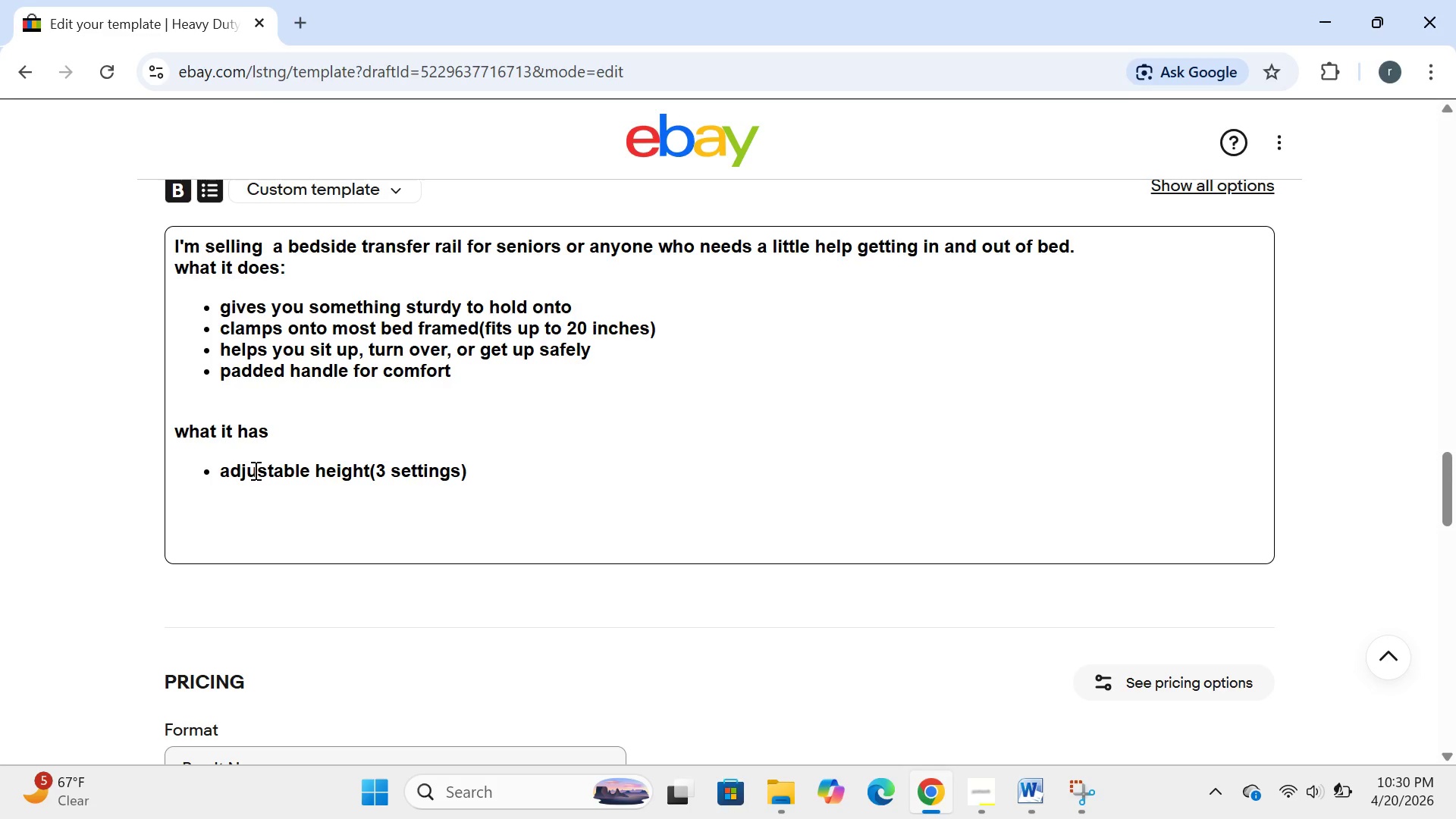 
key(Enter)
 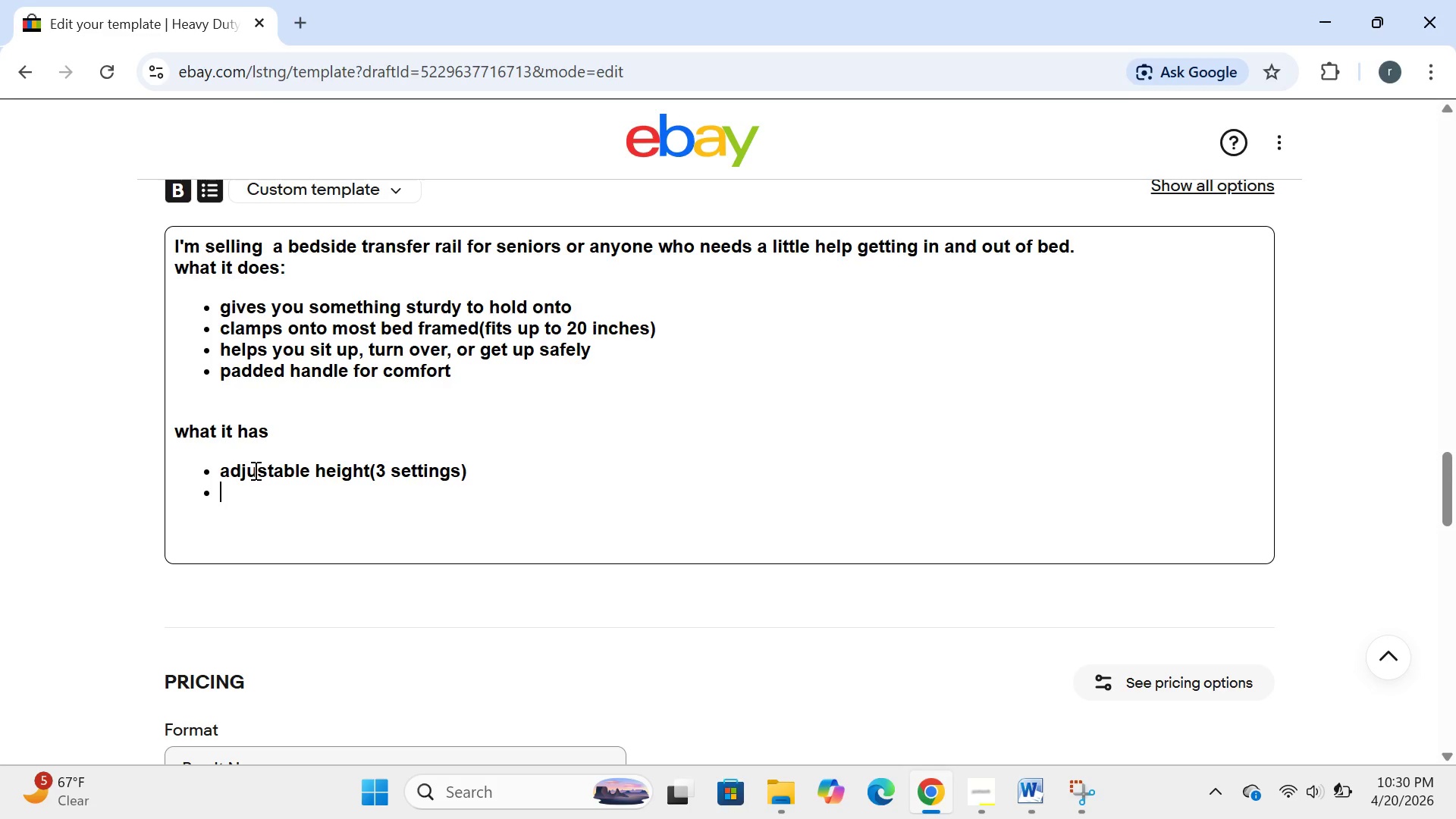 
type(folds flat for storage or travel)
 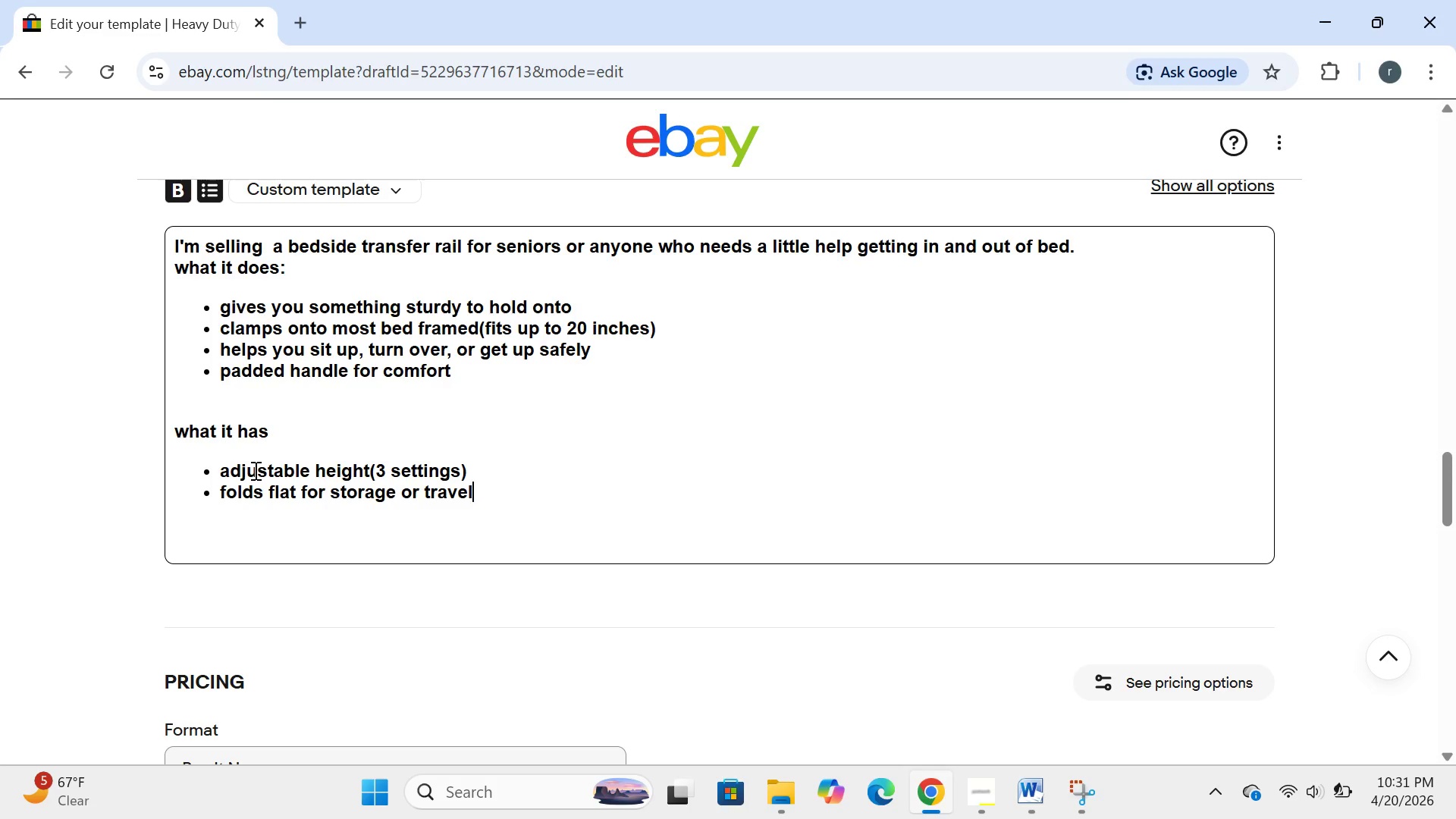 
key(Enter)
 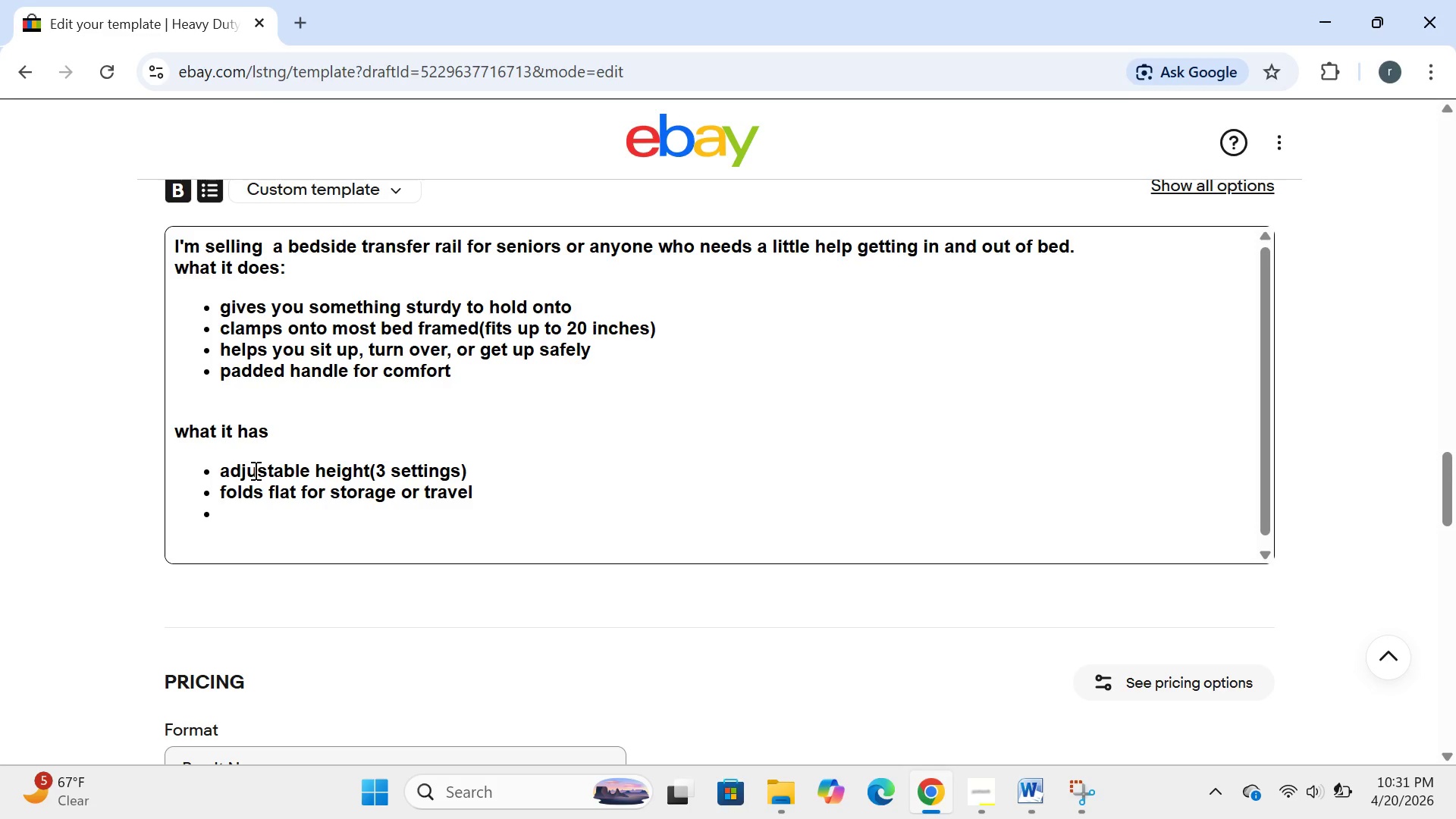 
type(tool=)
key(Backspace)
type(-free assembly -just calmp it on)
 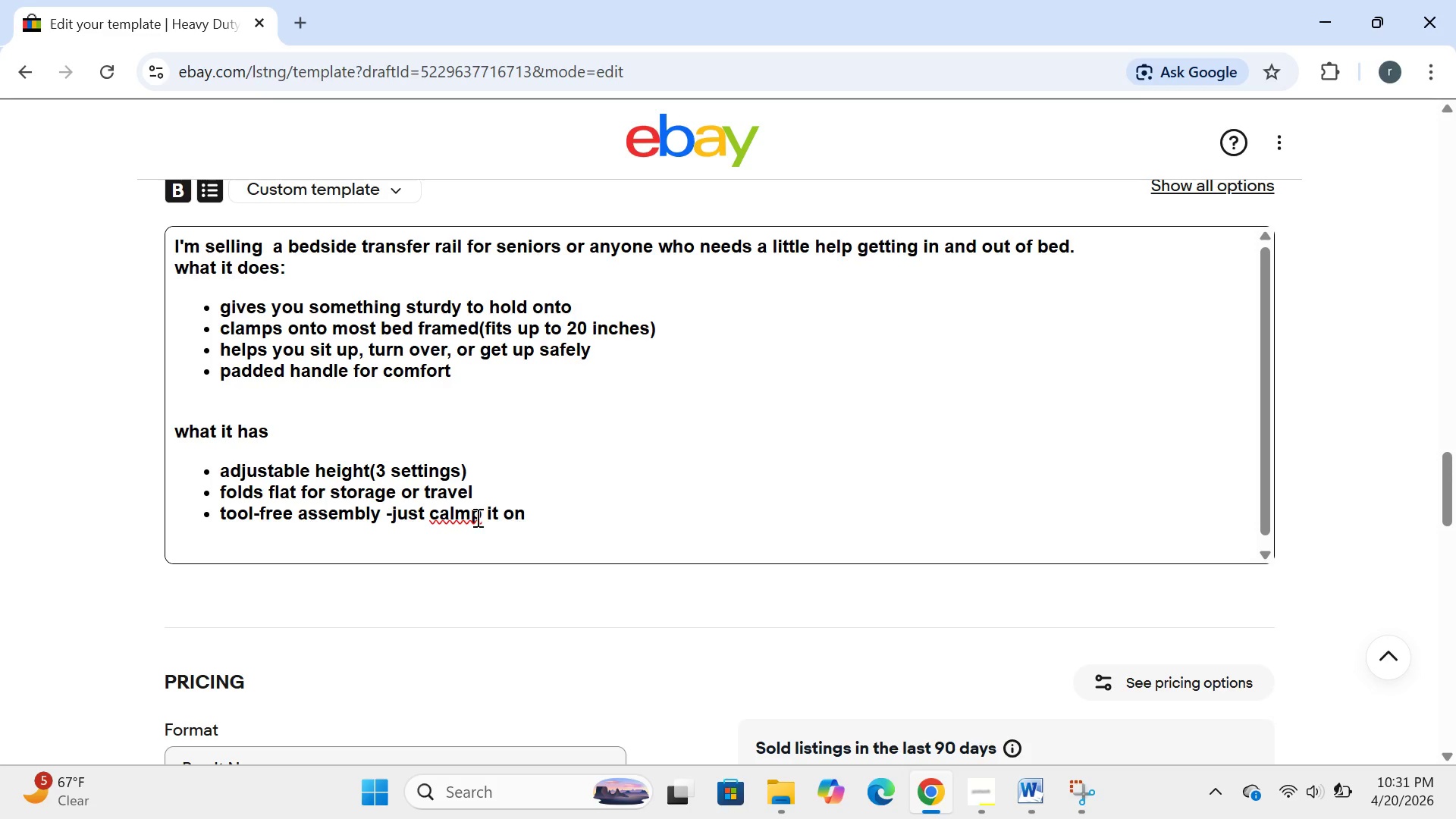 
wait(5.41)
 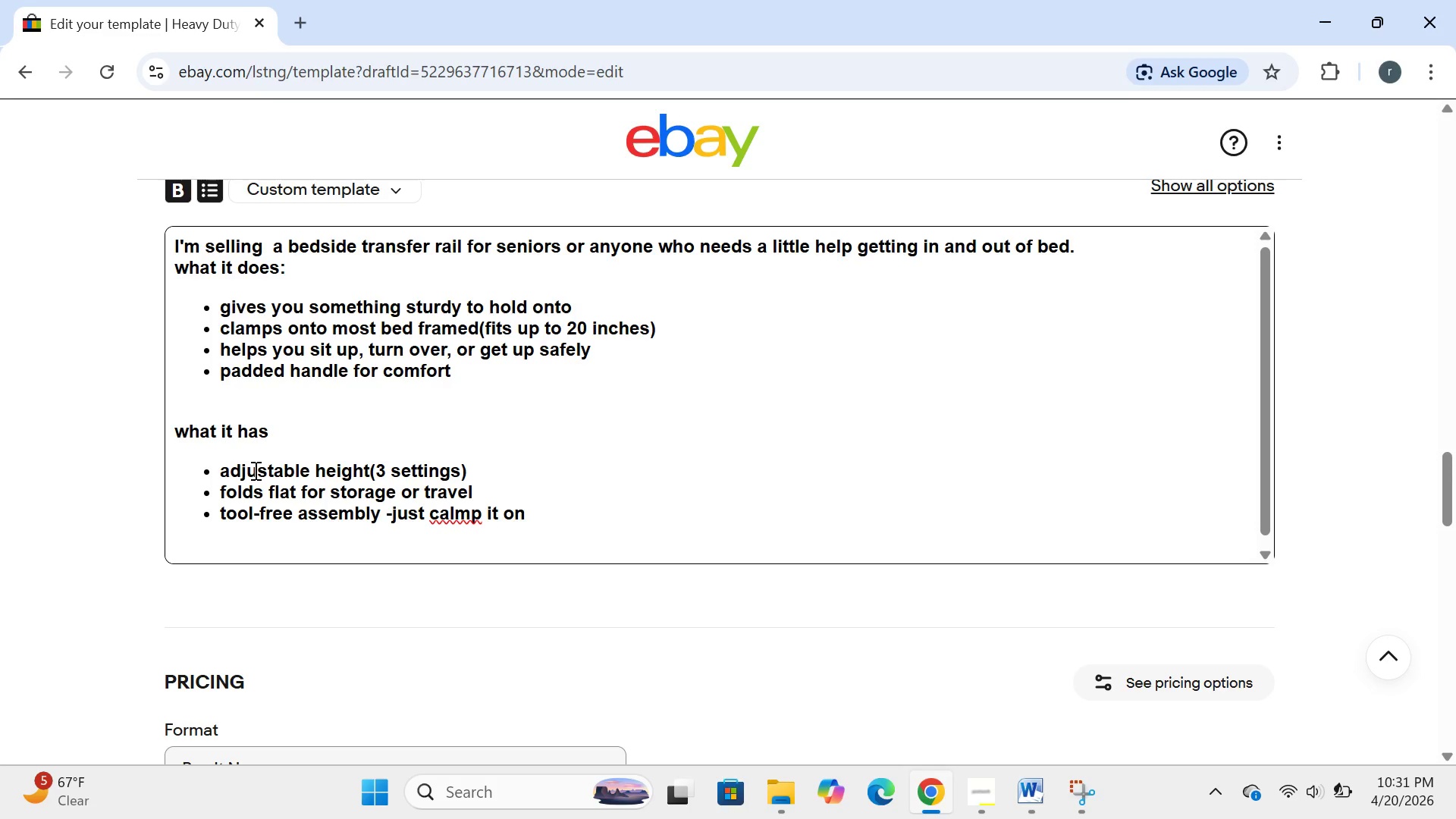 
left_click([446, 513])
 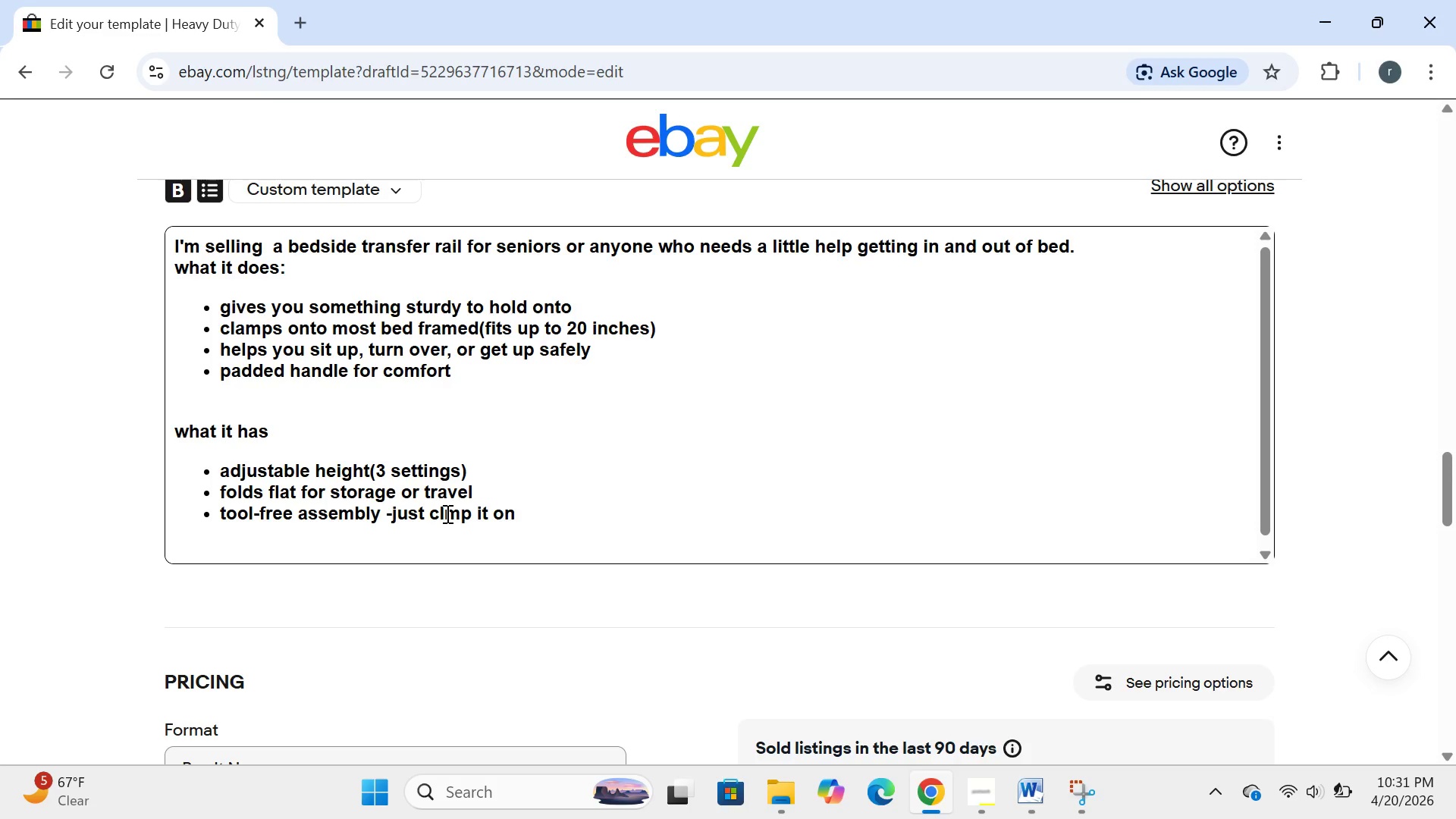 
key(Backspace)
 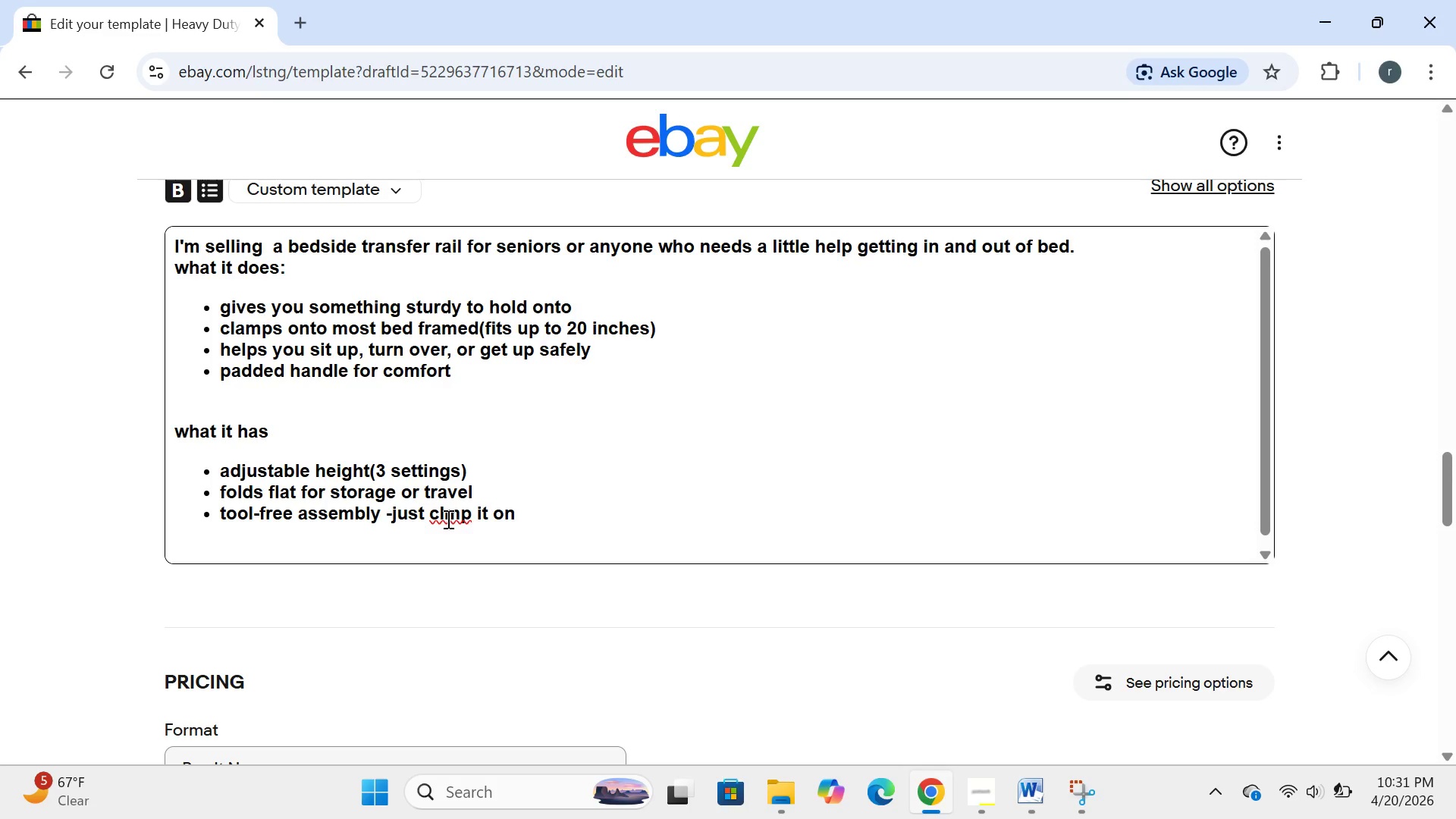 
left_click([444, 513])
 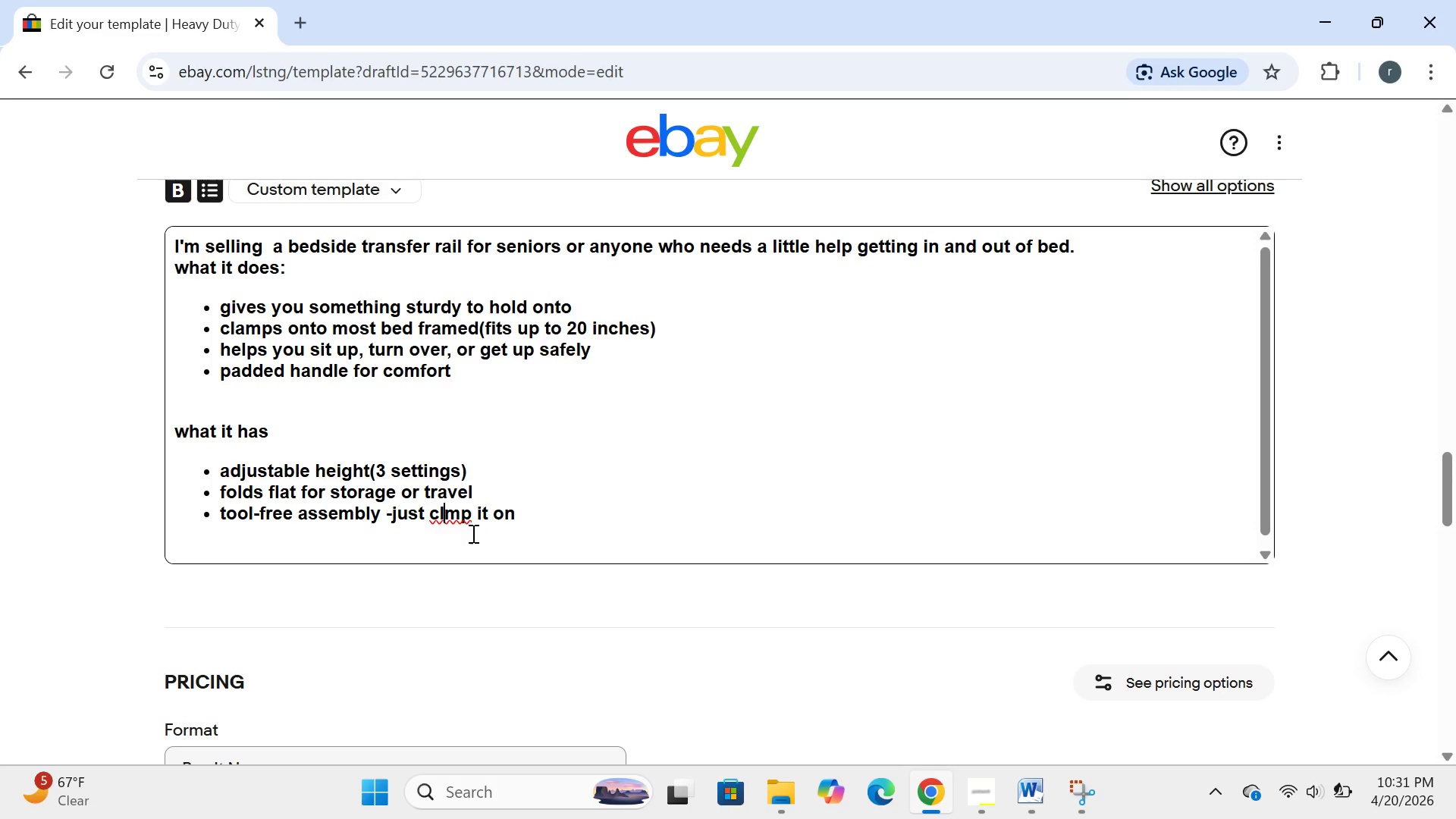 
key(A)
 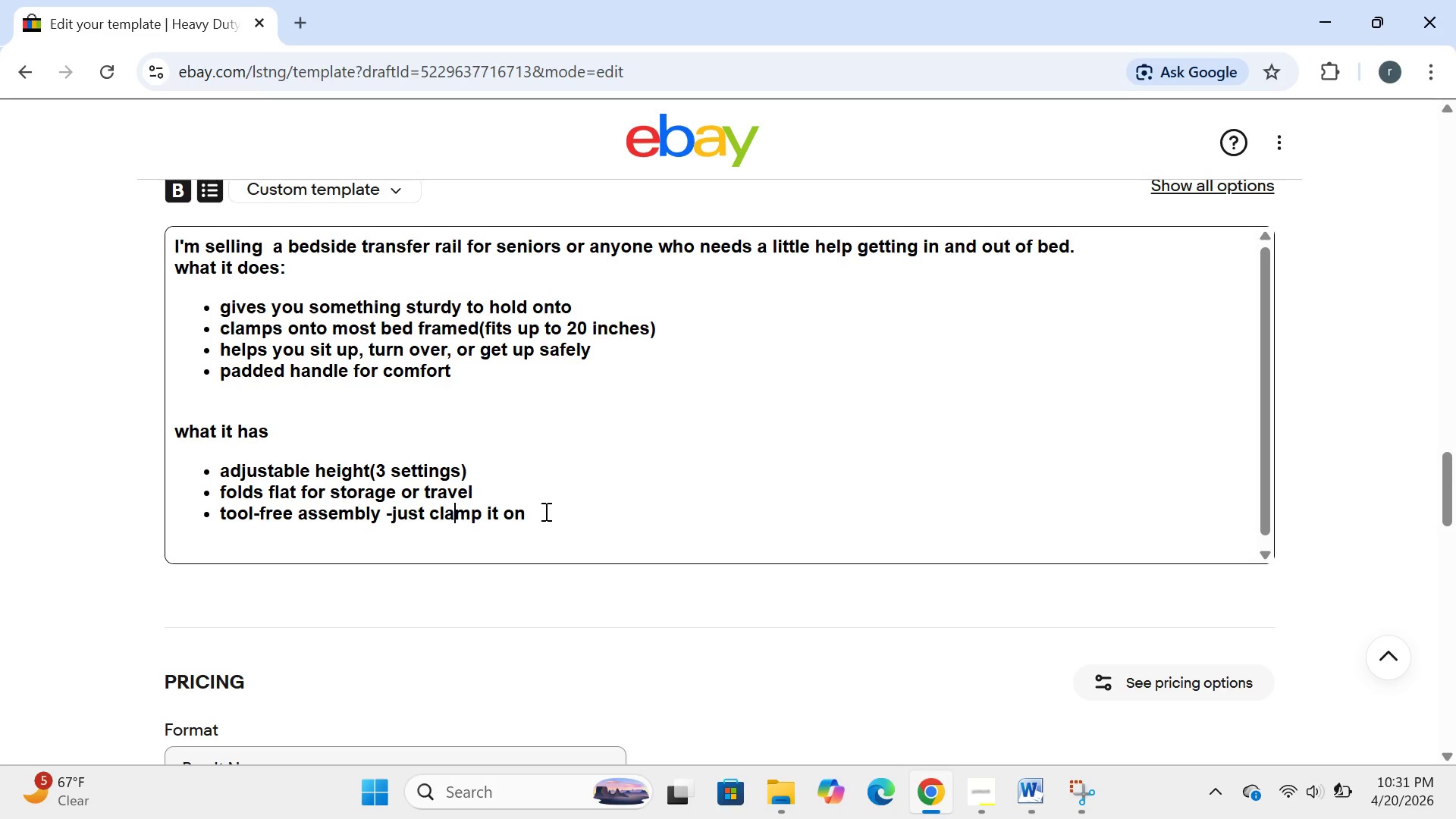 
left_click([542, 511])
 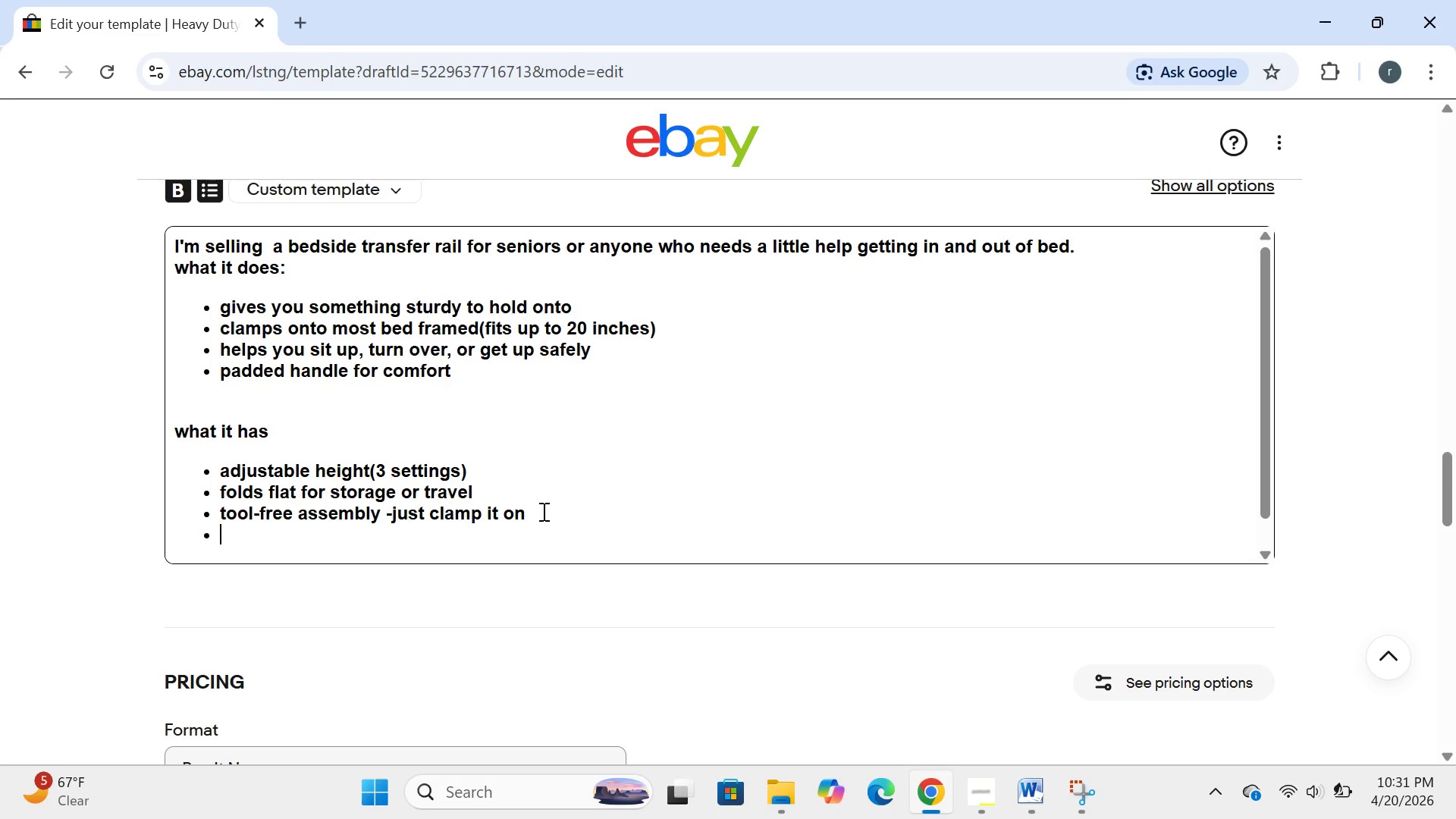 
key(Enter)
 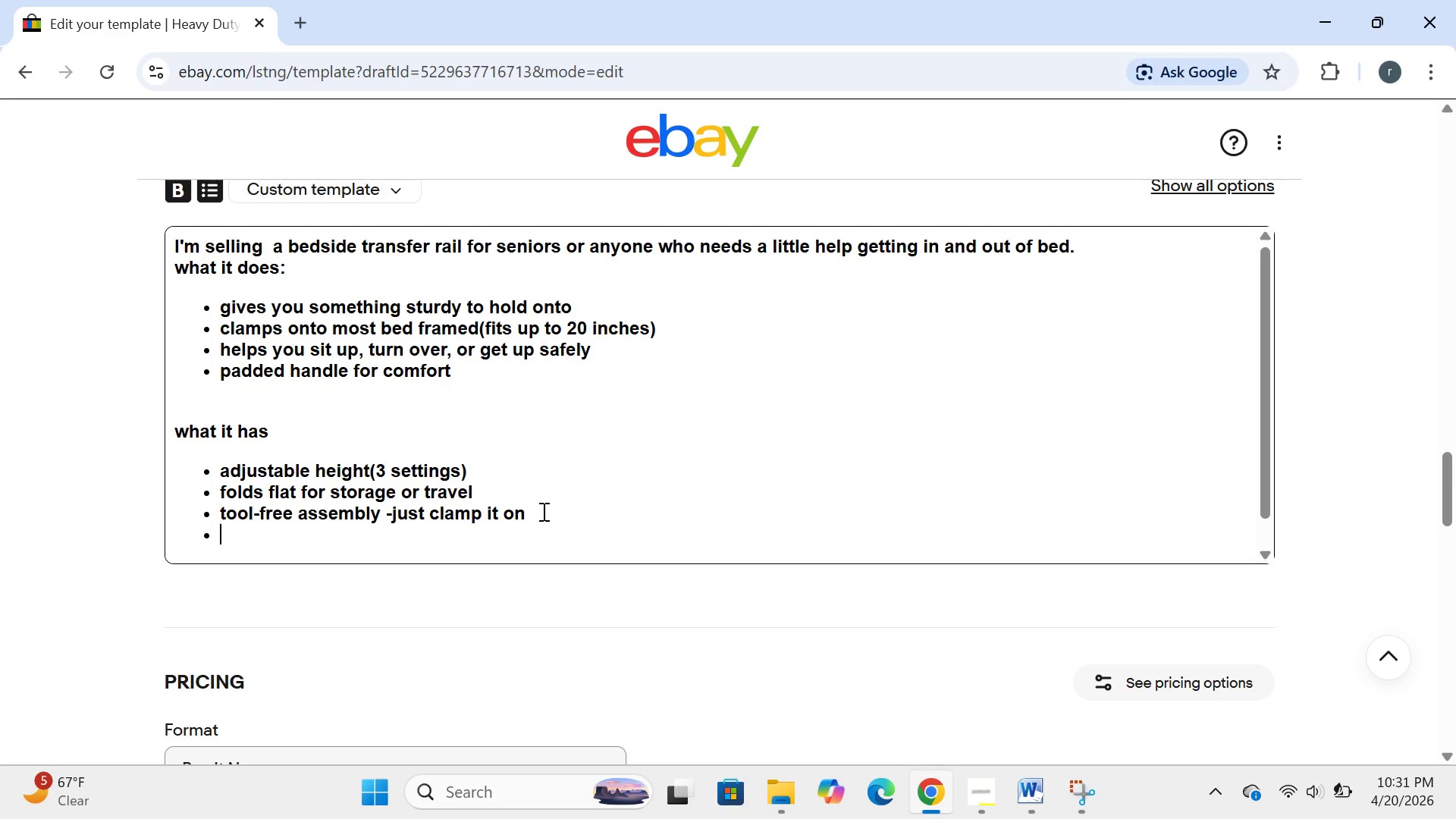 
type(holds up to 300 lba)
key(Backspace)
type(s)
 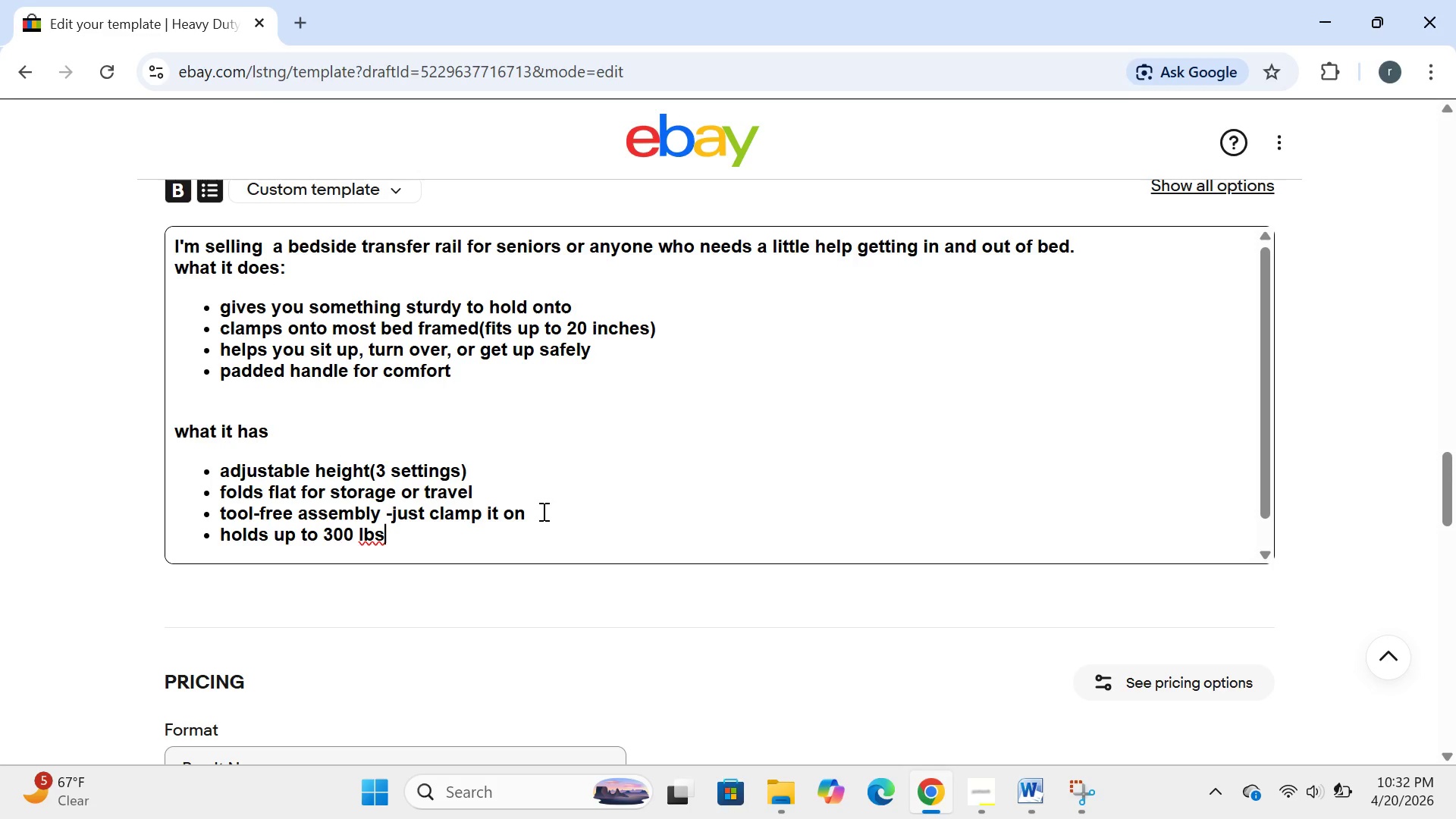 
key(Enter)
 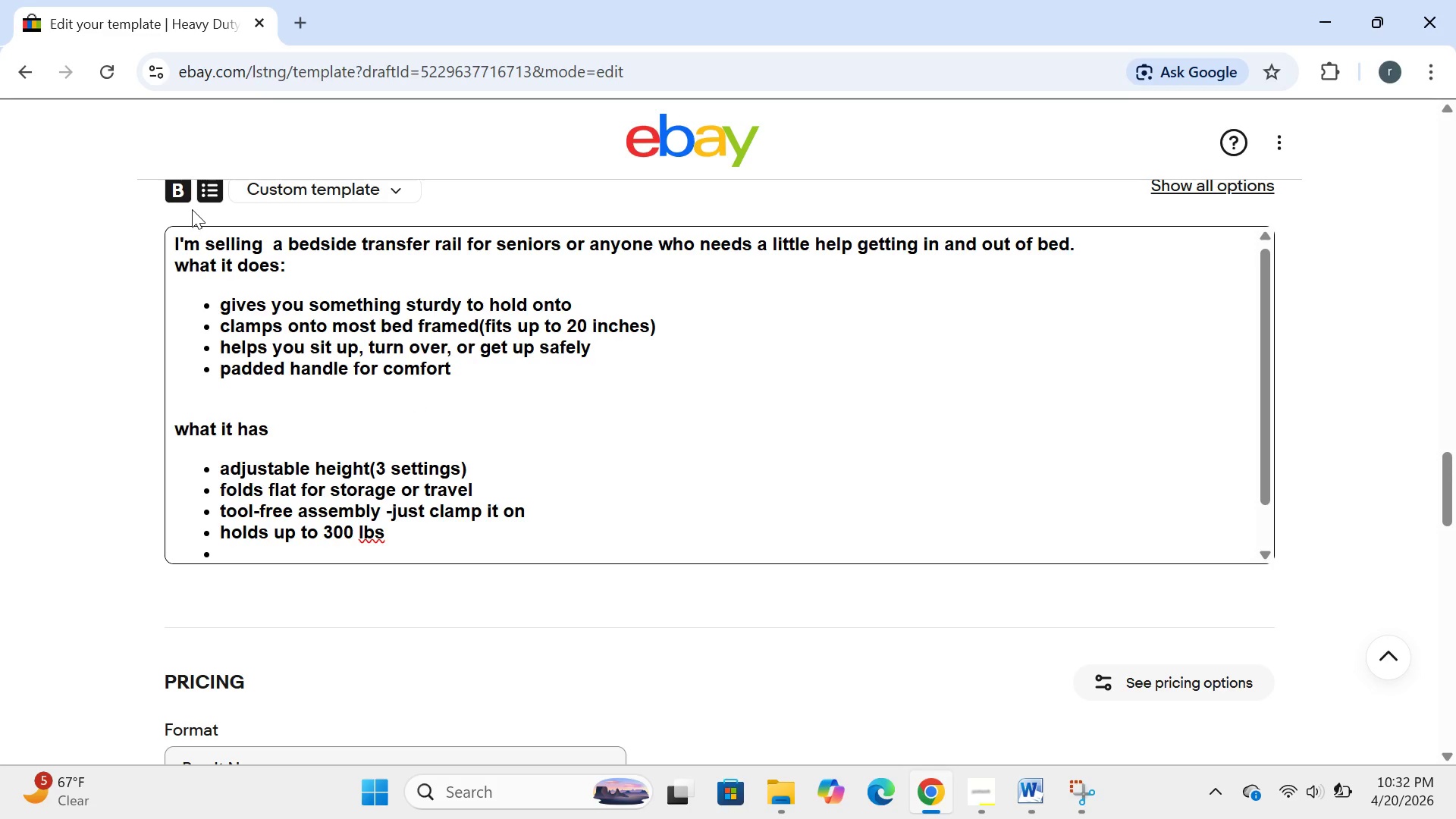 
left_click([199, 193])
 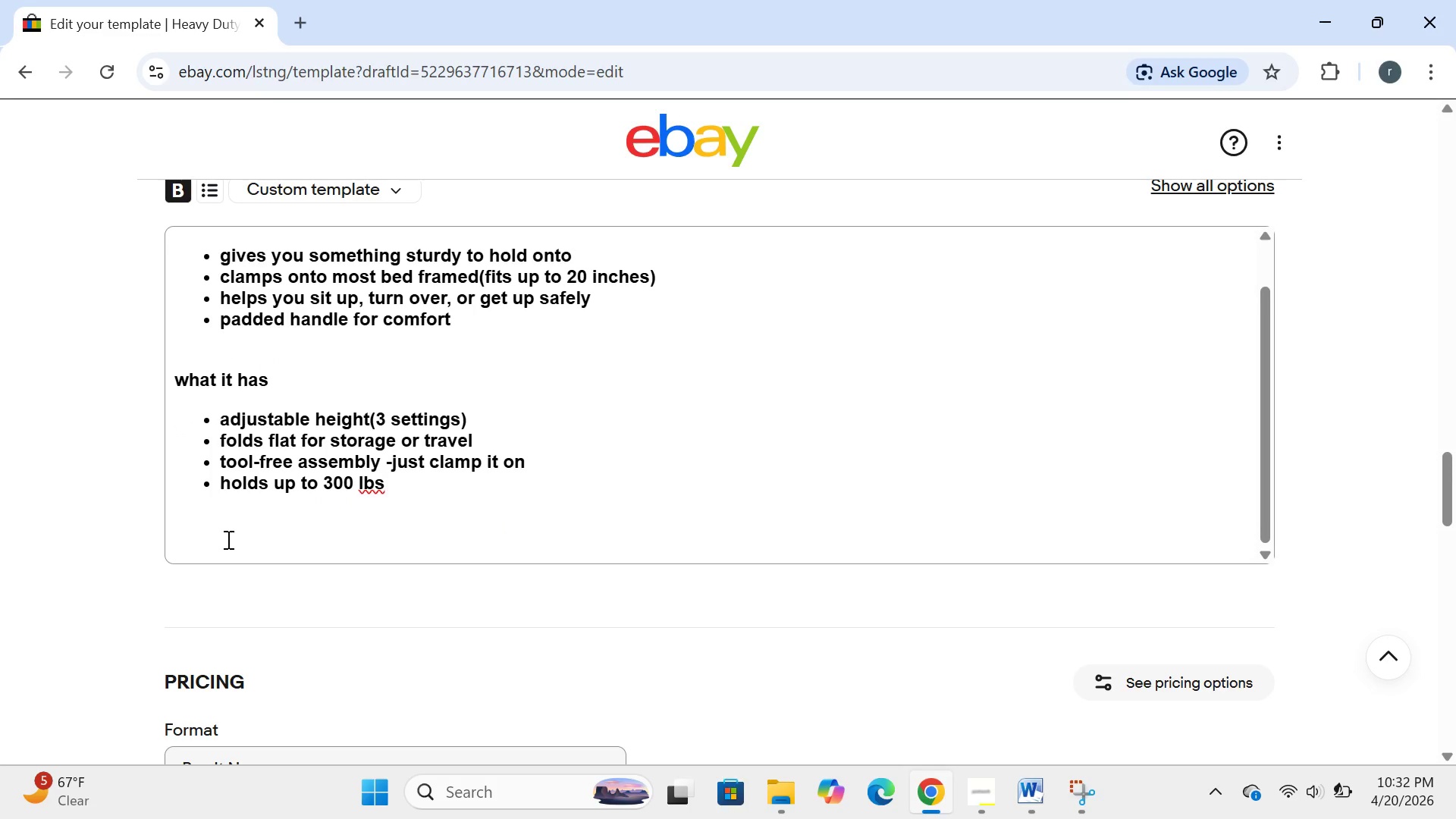 
left_click([184, 517])
 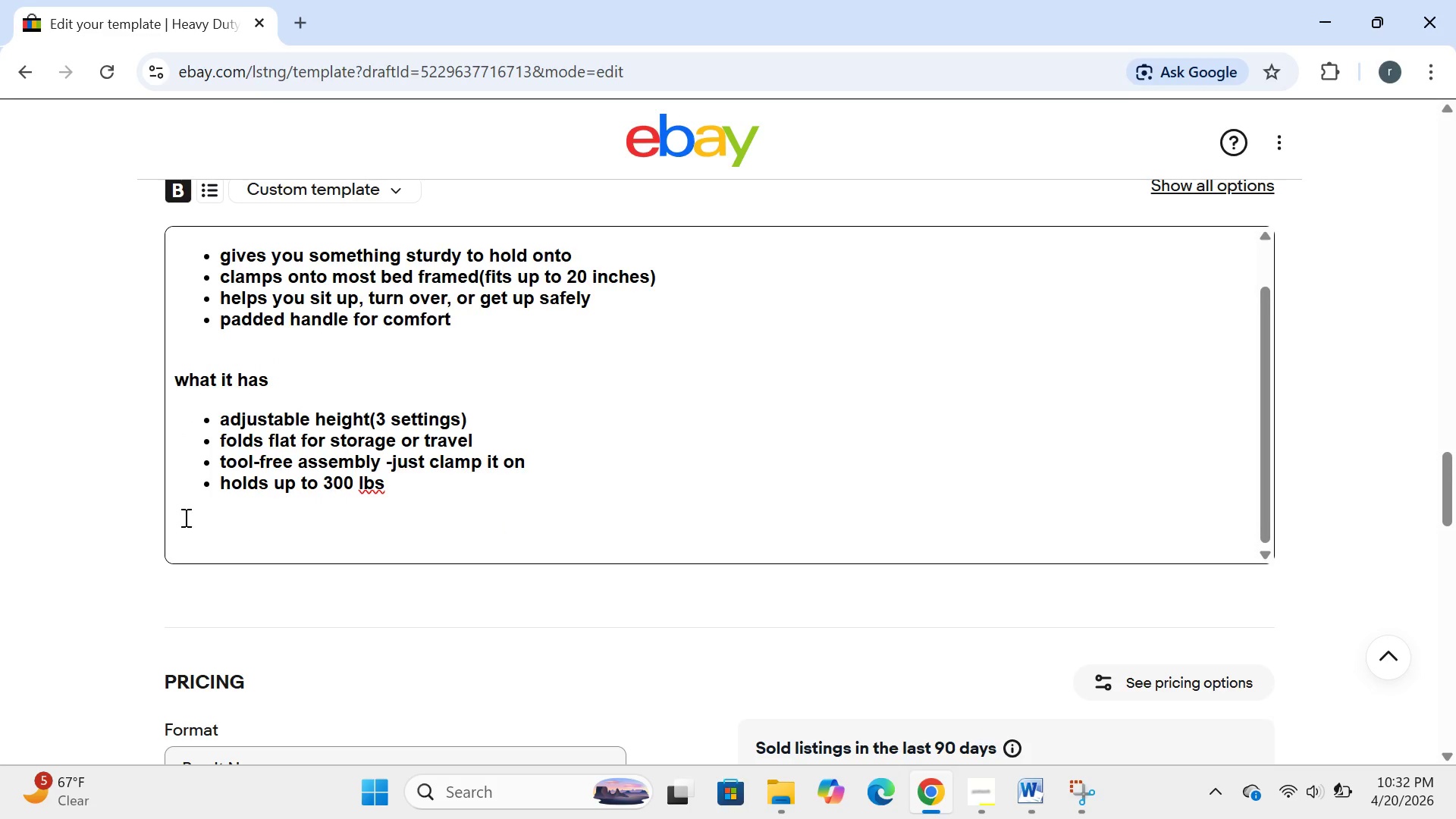 
type(this is an over the counter mobility aid )
 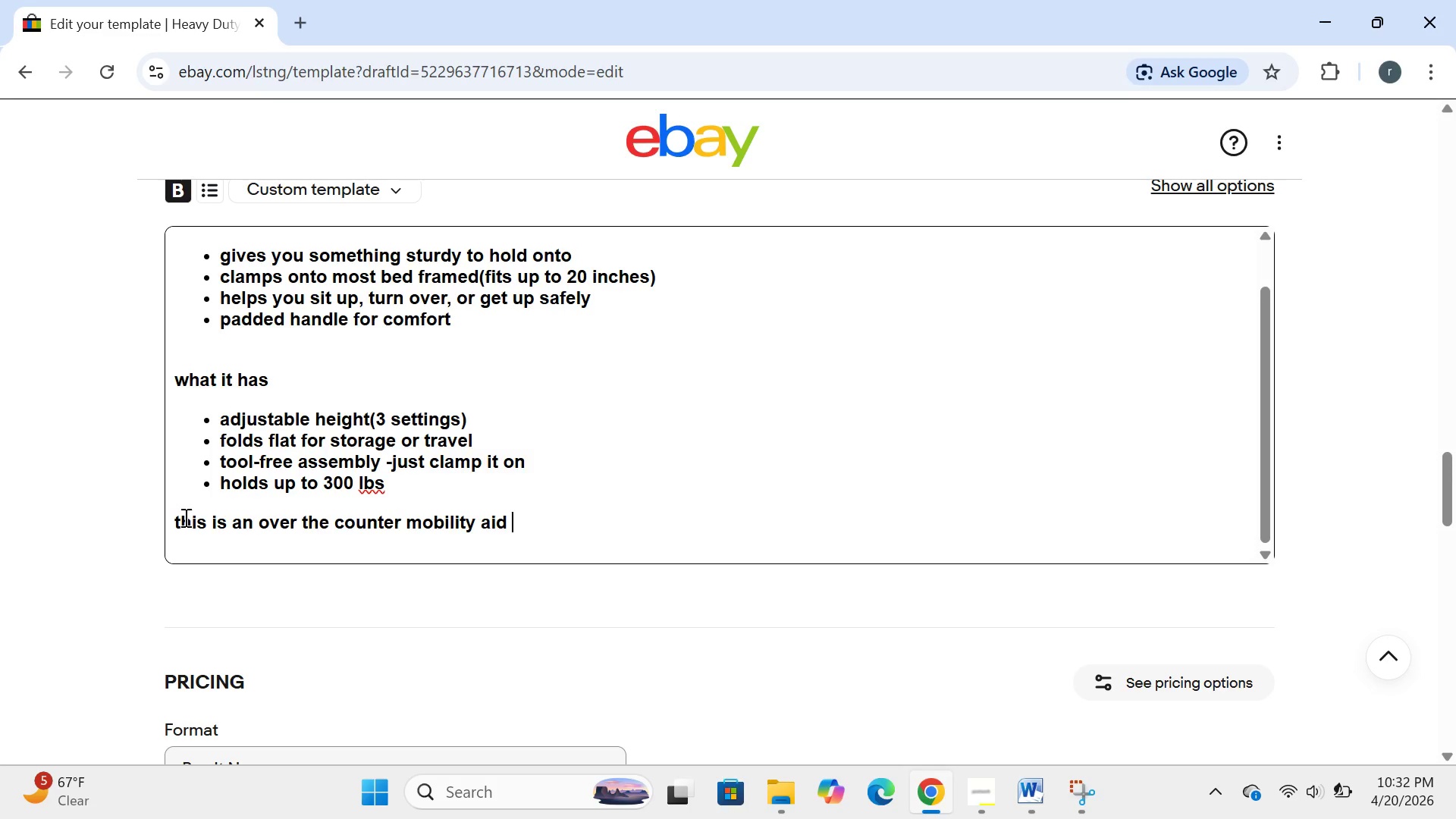 
type(just extra support for getting out of bed )
 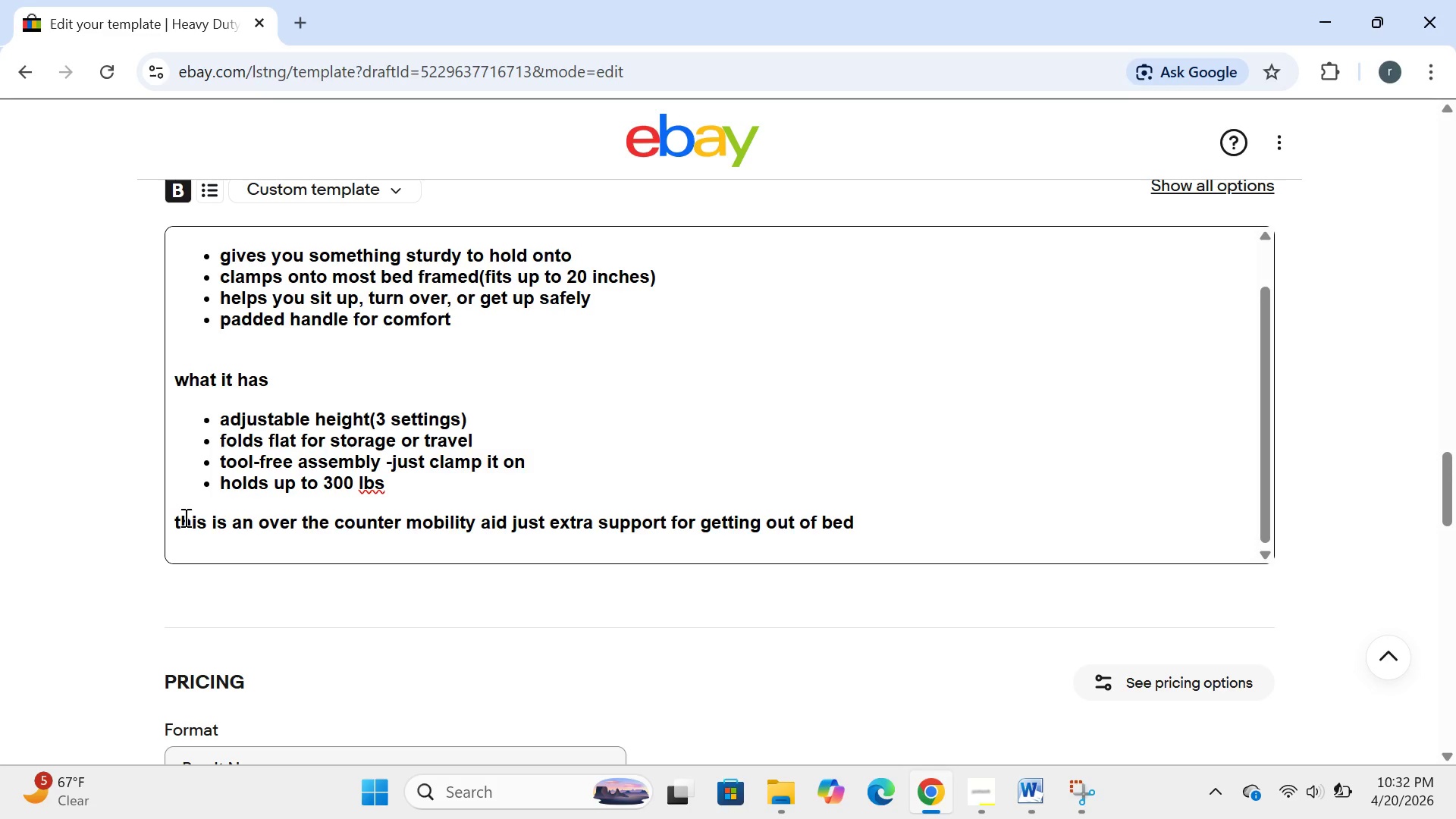 
key(Enter)
 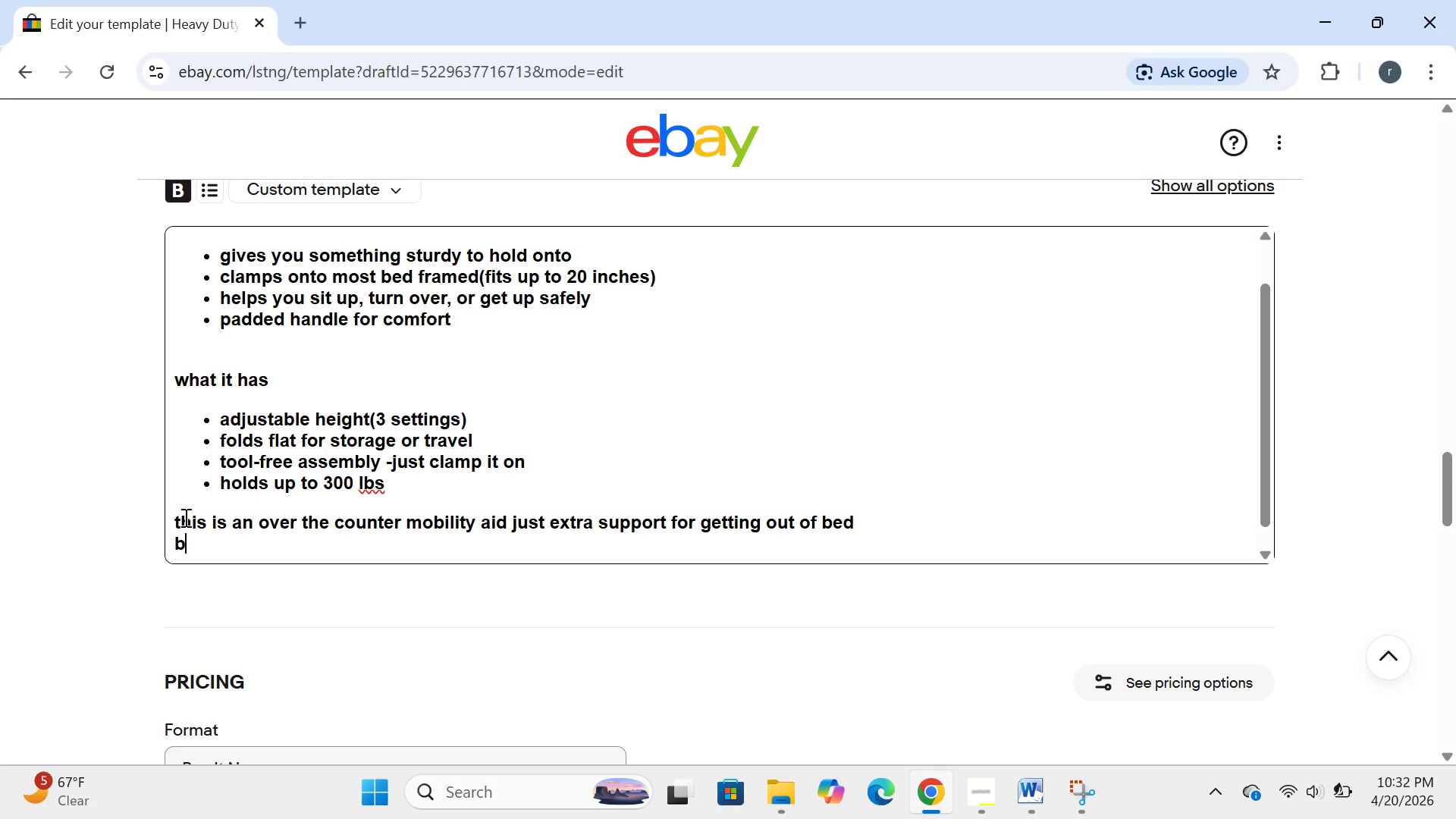 
type(brand: silver teans)
key(Backspace)
key(Backspace)
key(Backspace)
key(Backspace)
type(rwan)
key(Backspace)
key(Backspace)
key(Backspace)
type(ans)
 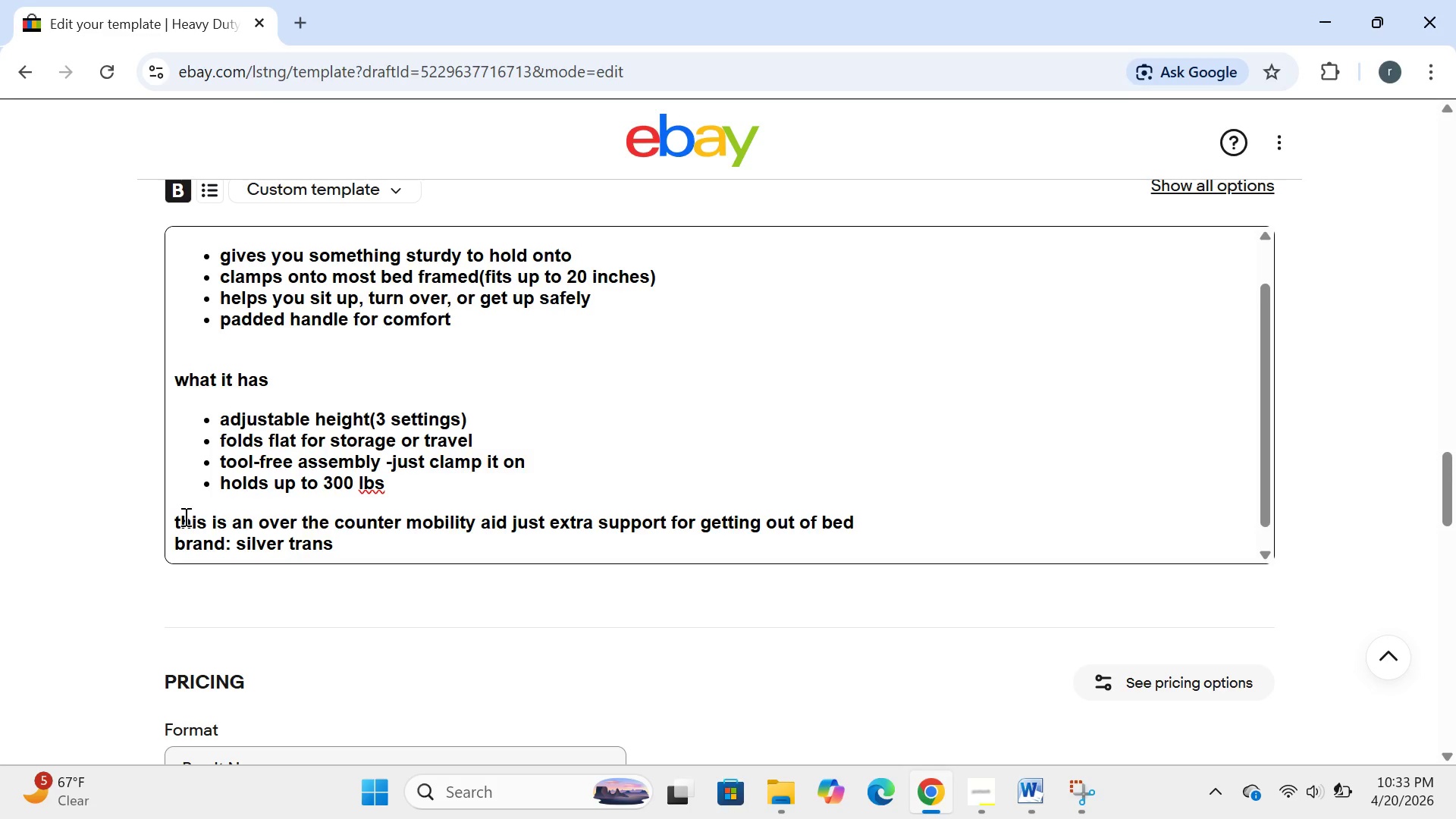 
type(ition specialists)
 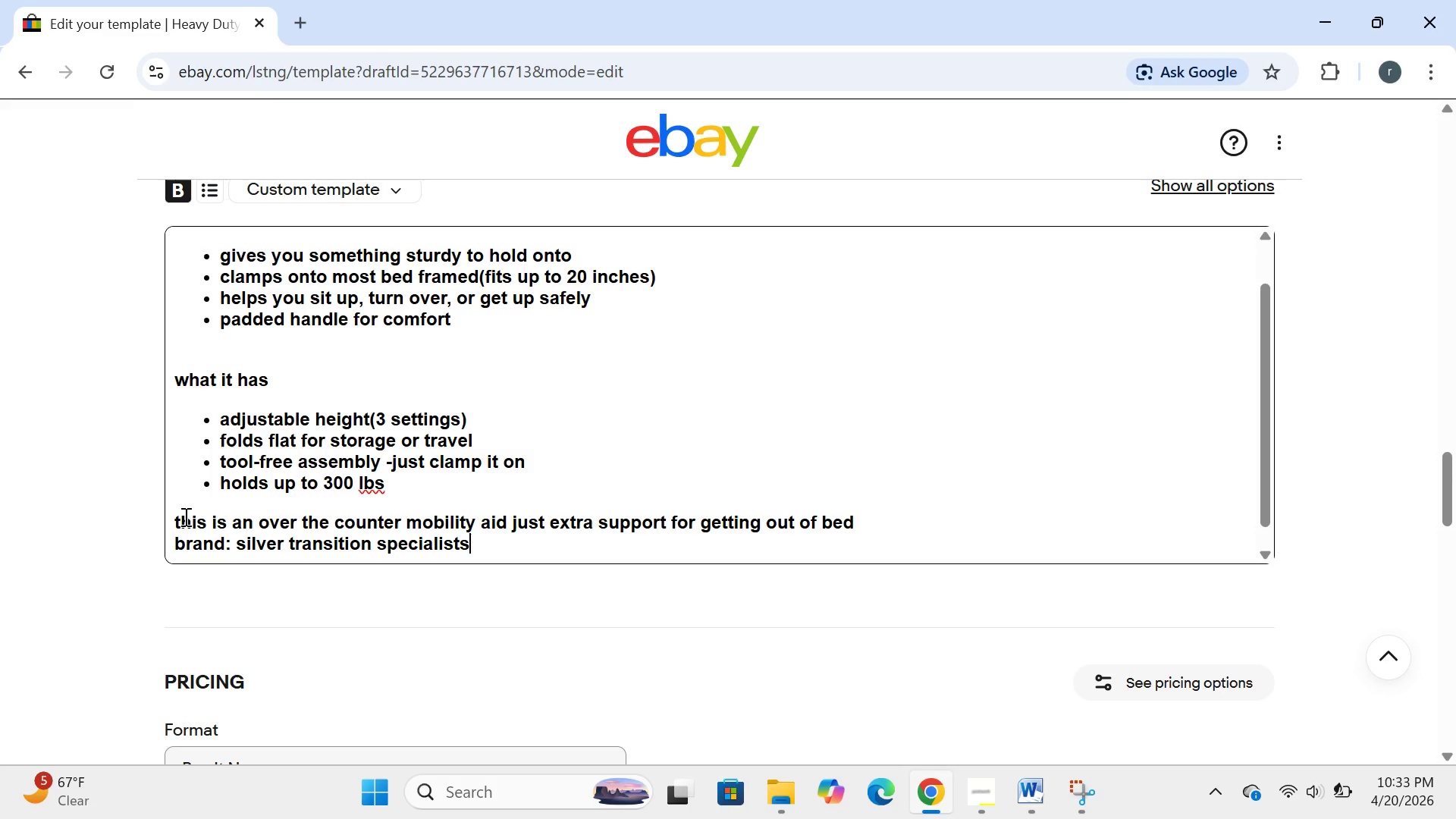 
key(Enter)
 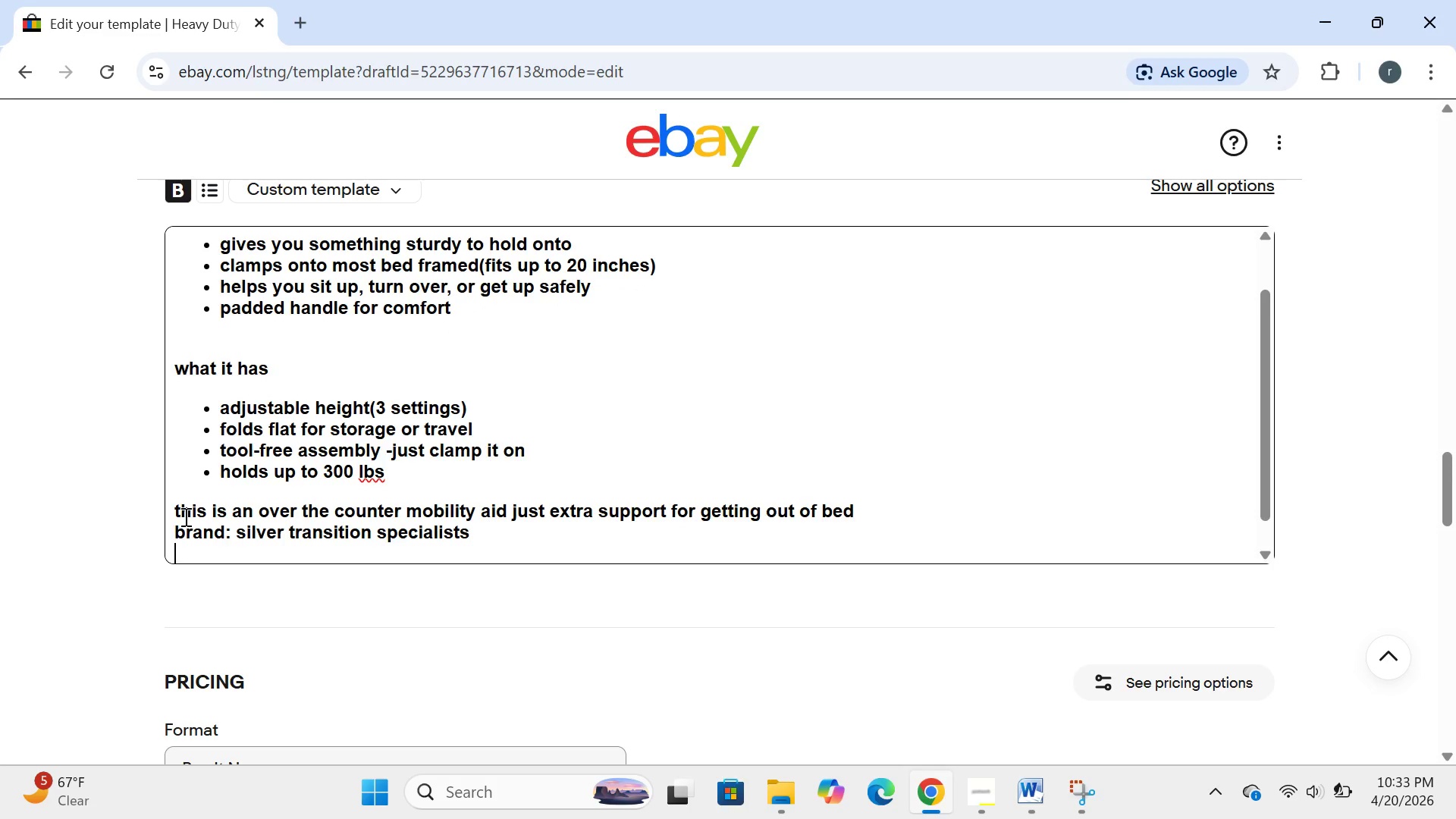 
type(type:bes)
key(Backspace)
type(dside ten)
key(Backspace)
key(Backspace)
 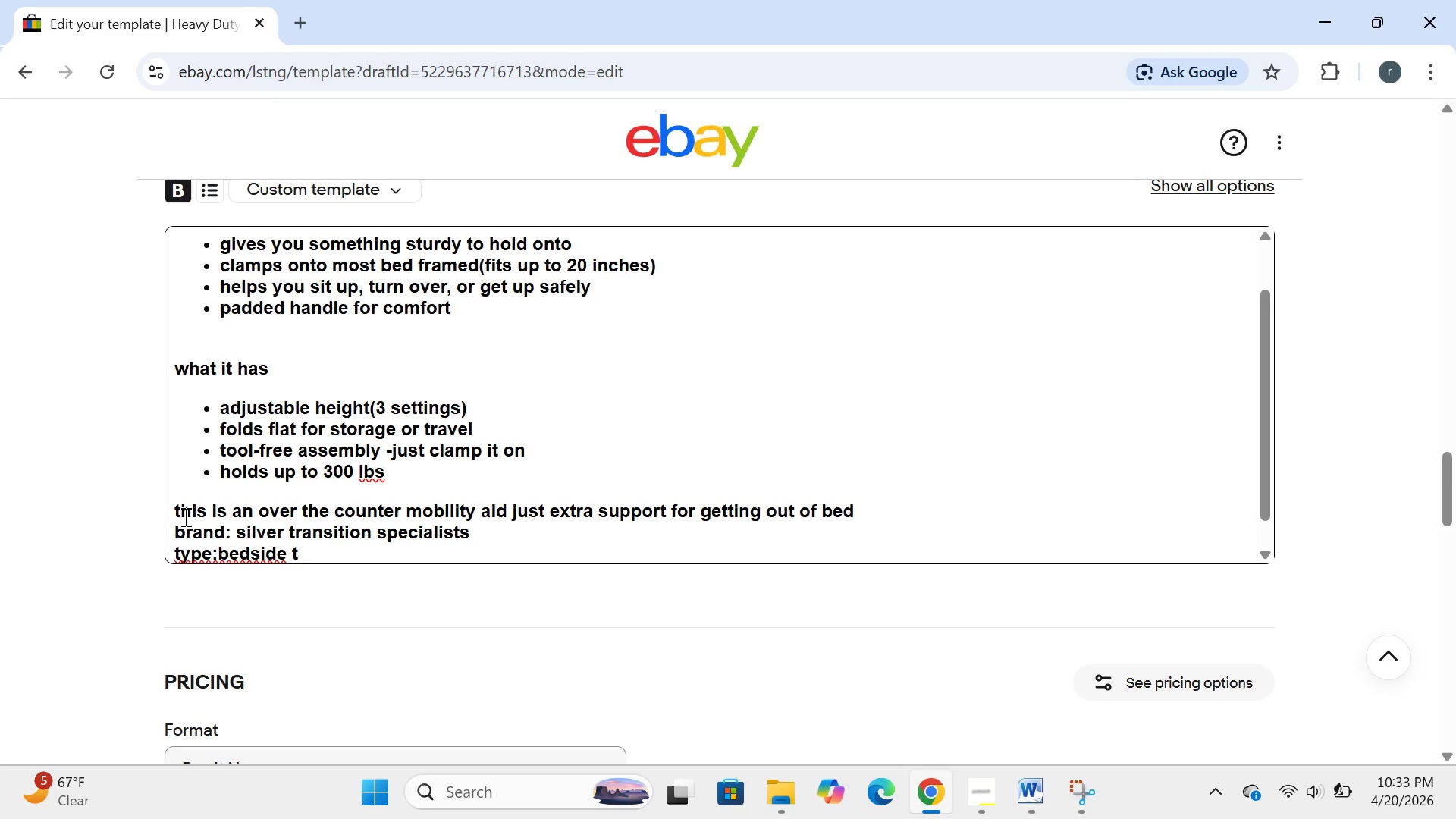 
left_click([215, 550])
 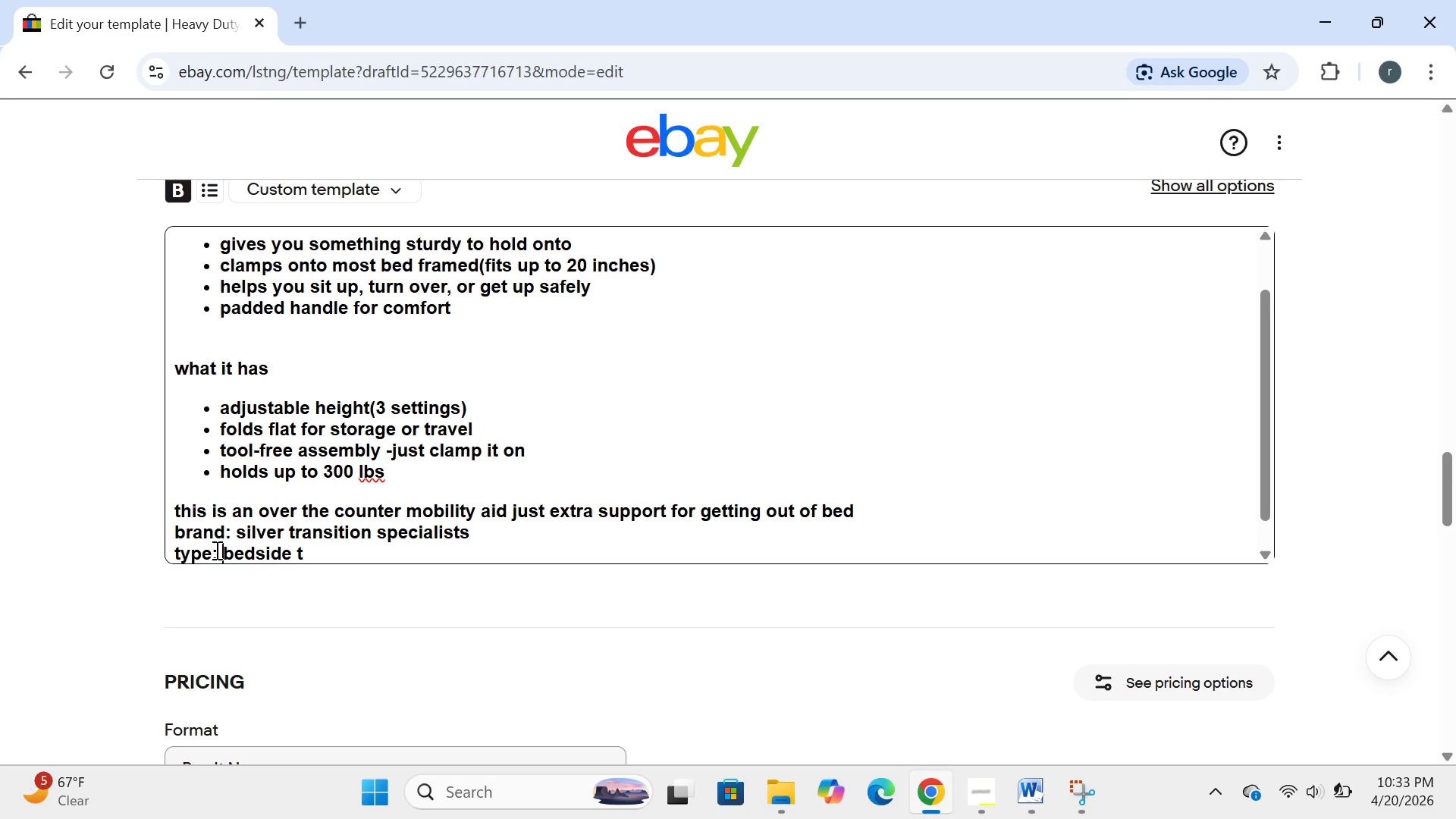 
key(Space)
 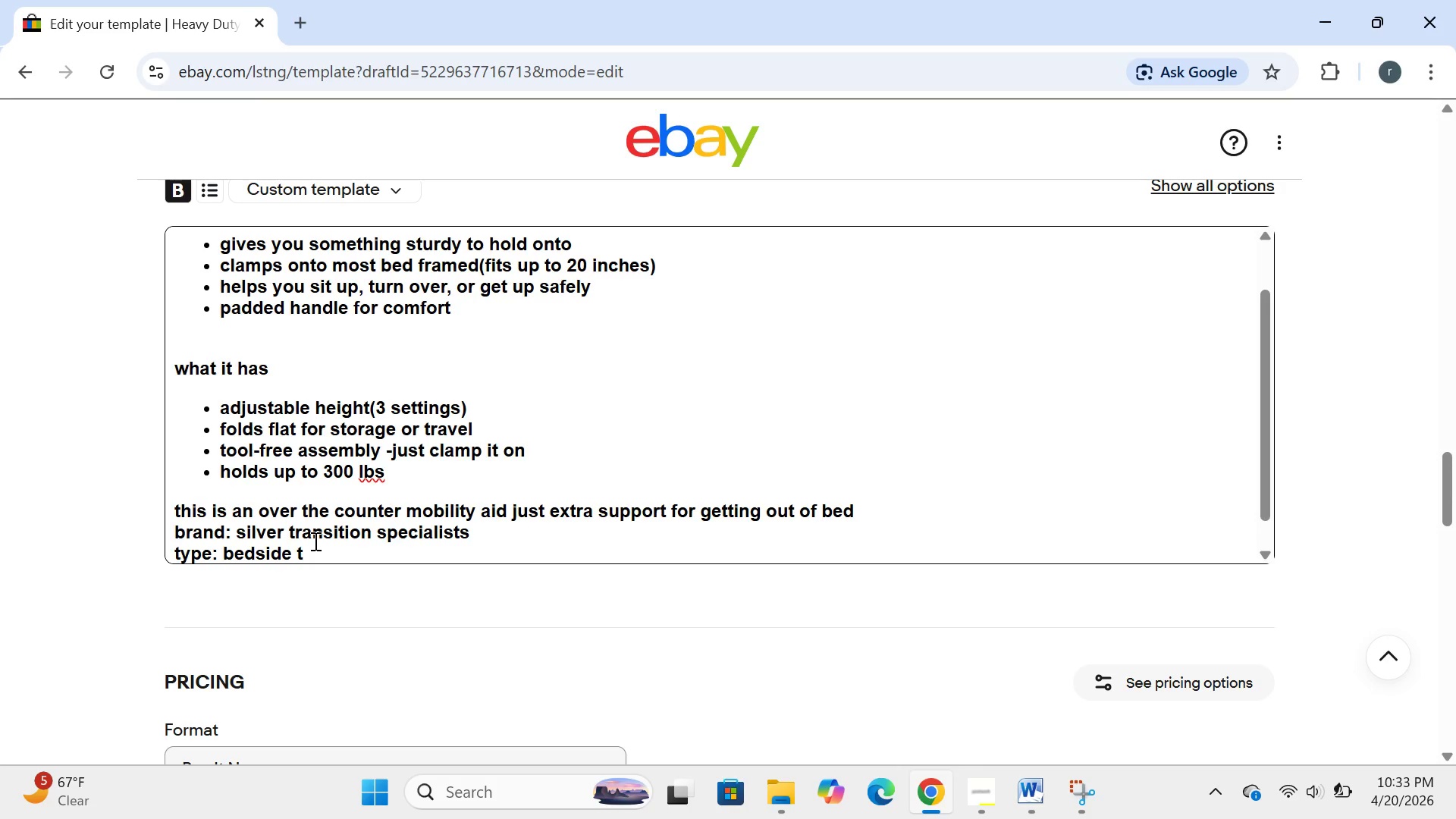 
left_click([314, 541])
 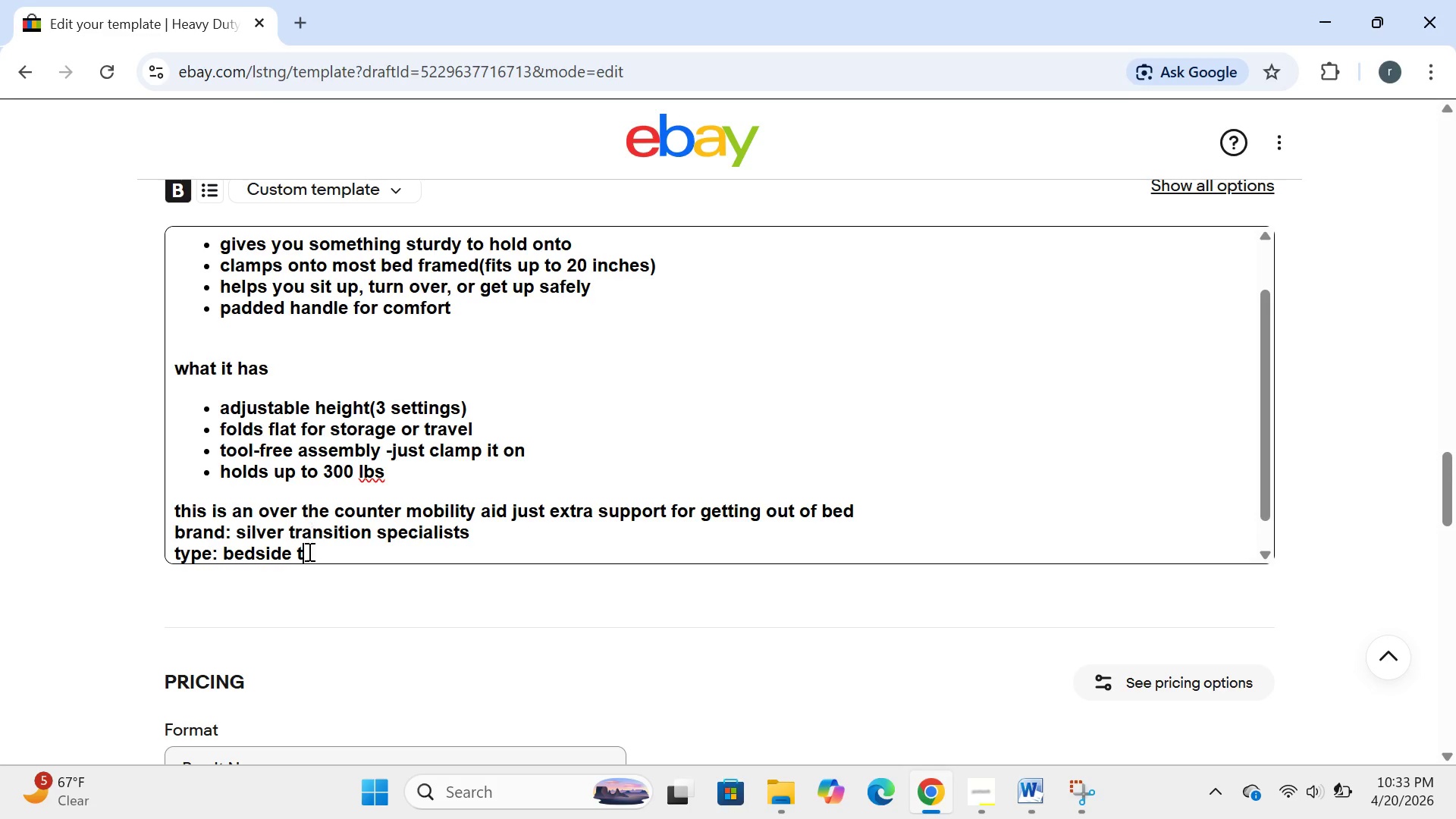 
left_click([308, 551])
 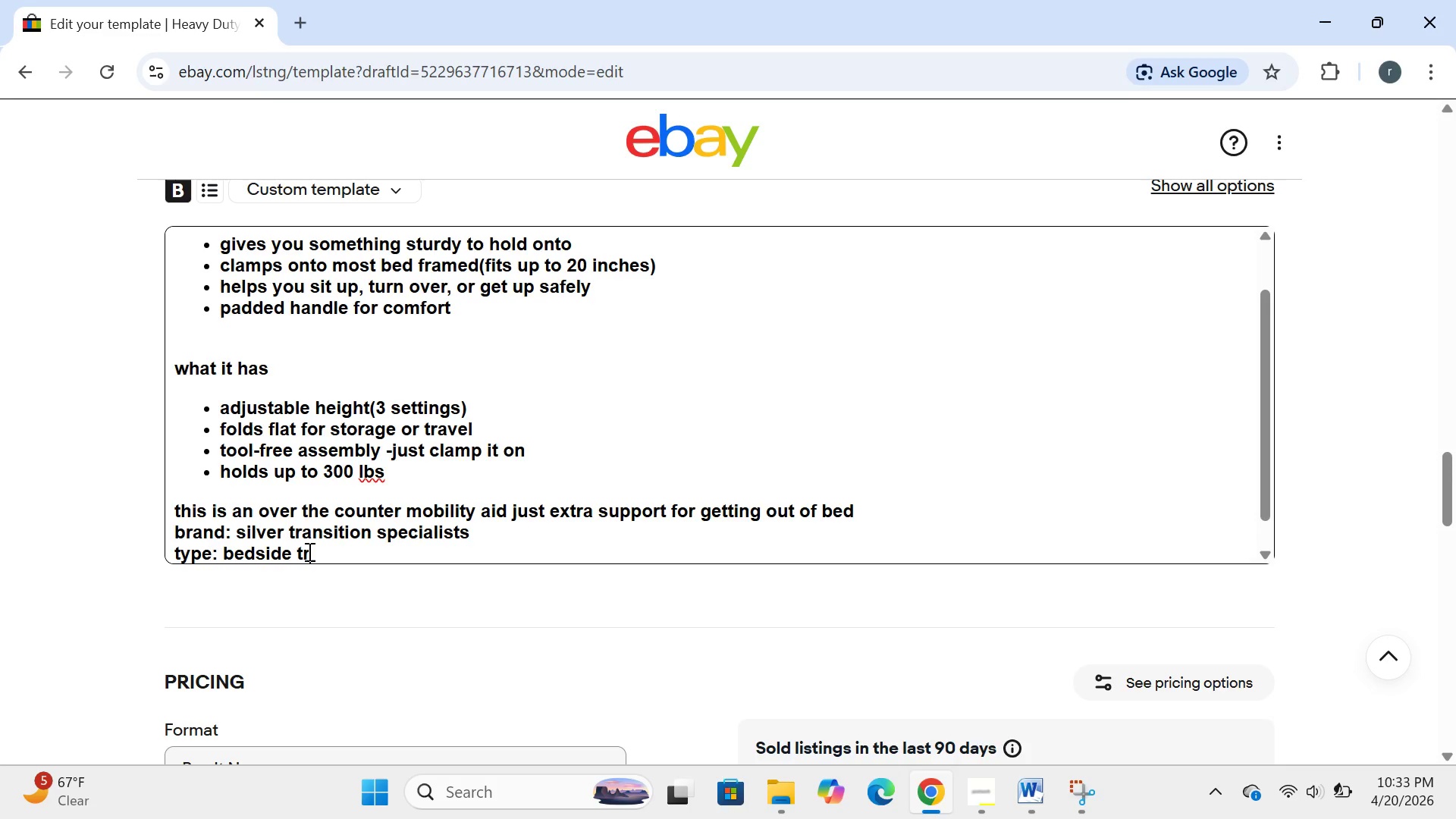 
type(ran)
 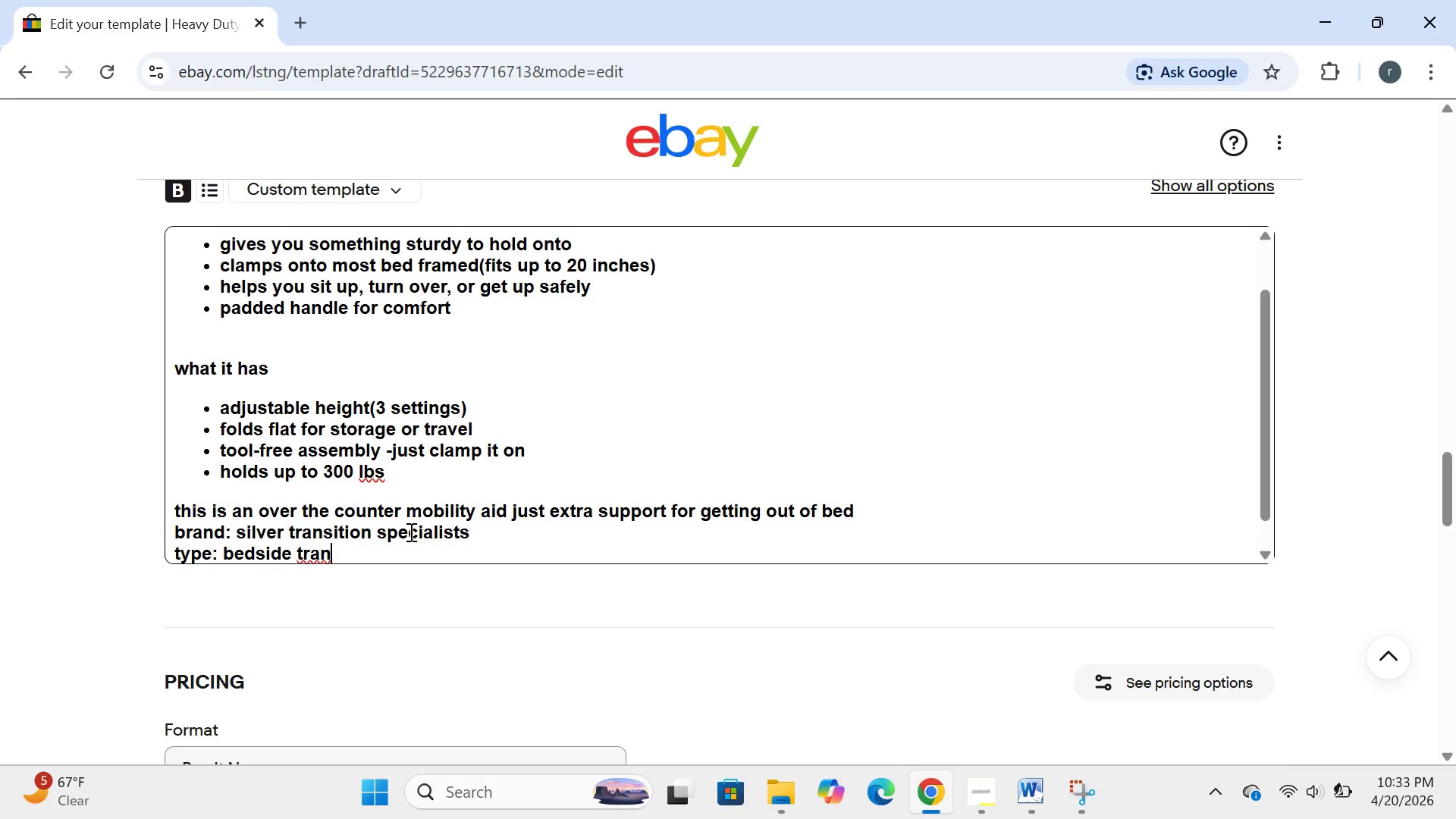 
type(sfer rail)
 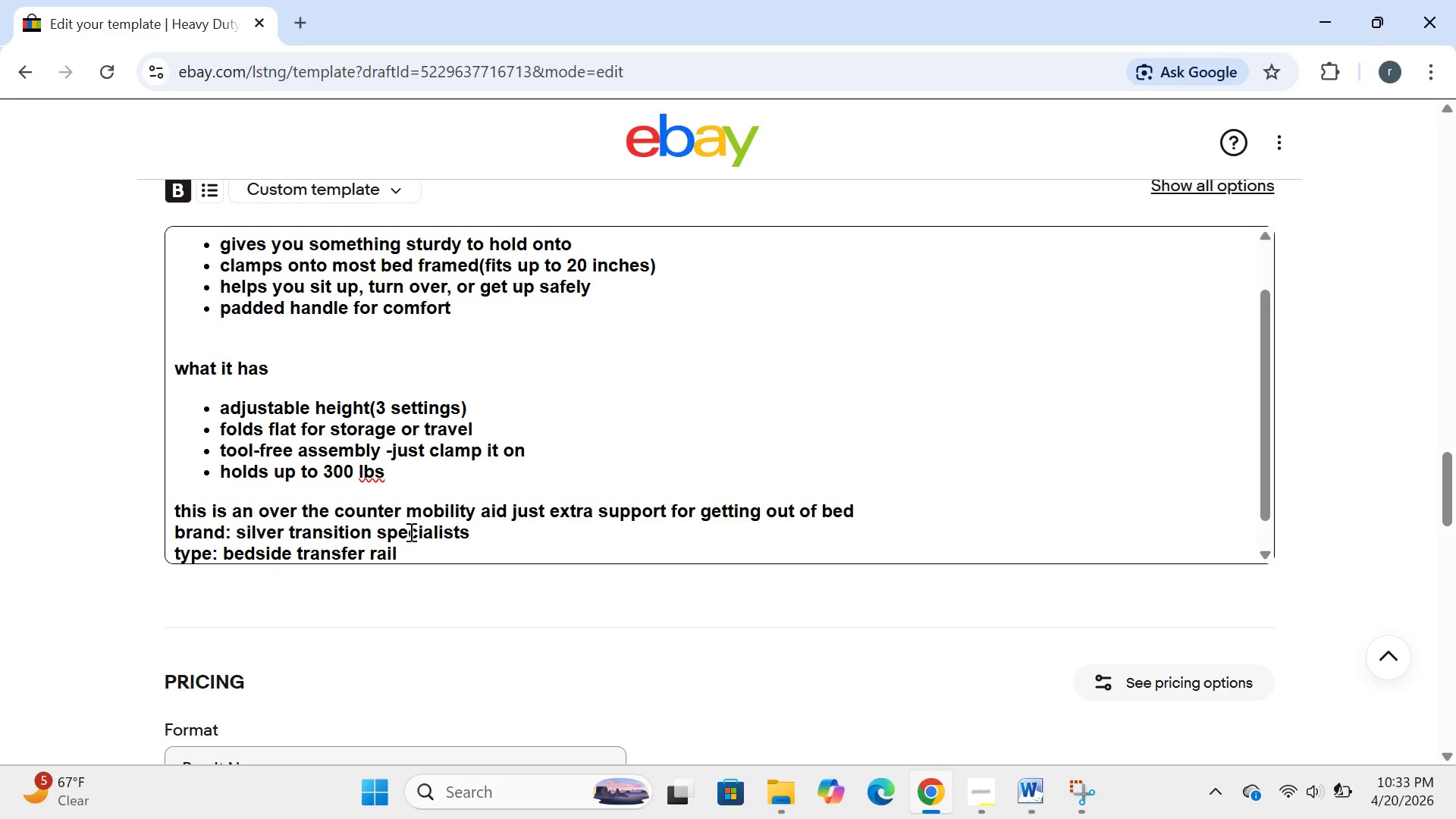 
key(Enter)
 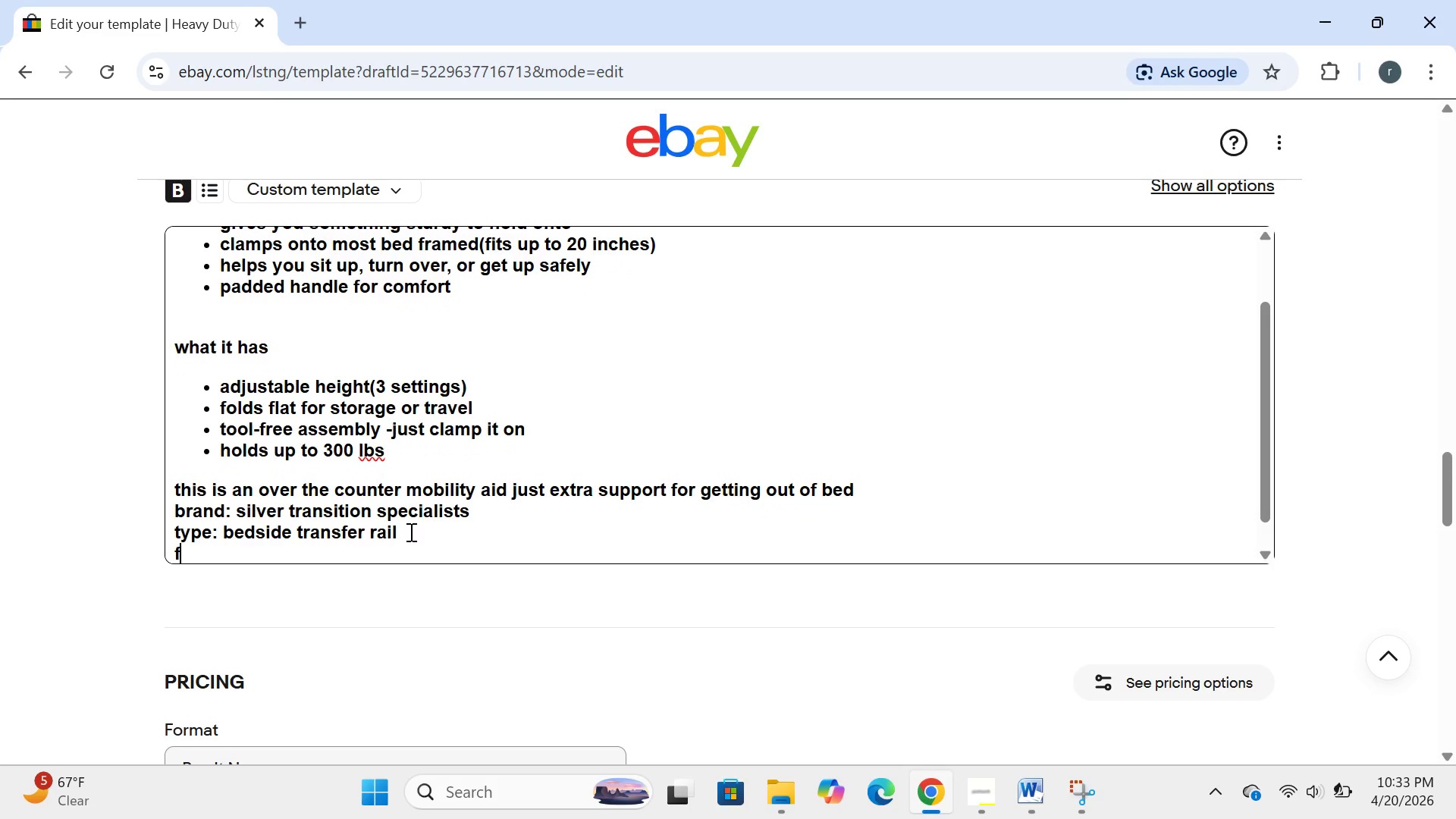 
type(features:)
 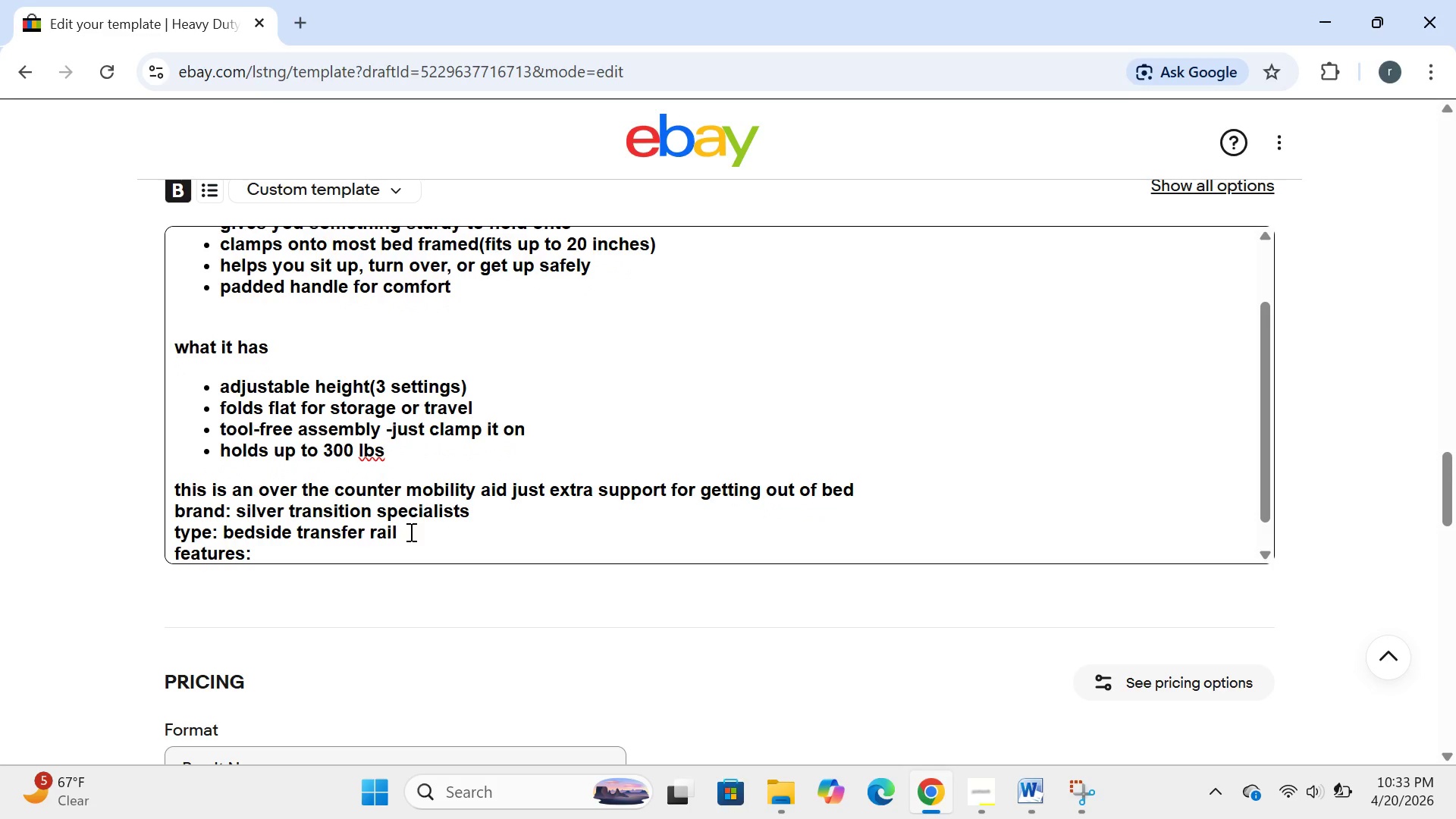 
wait(6.52)
 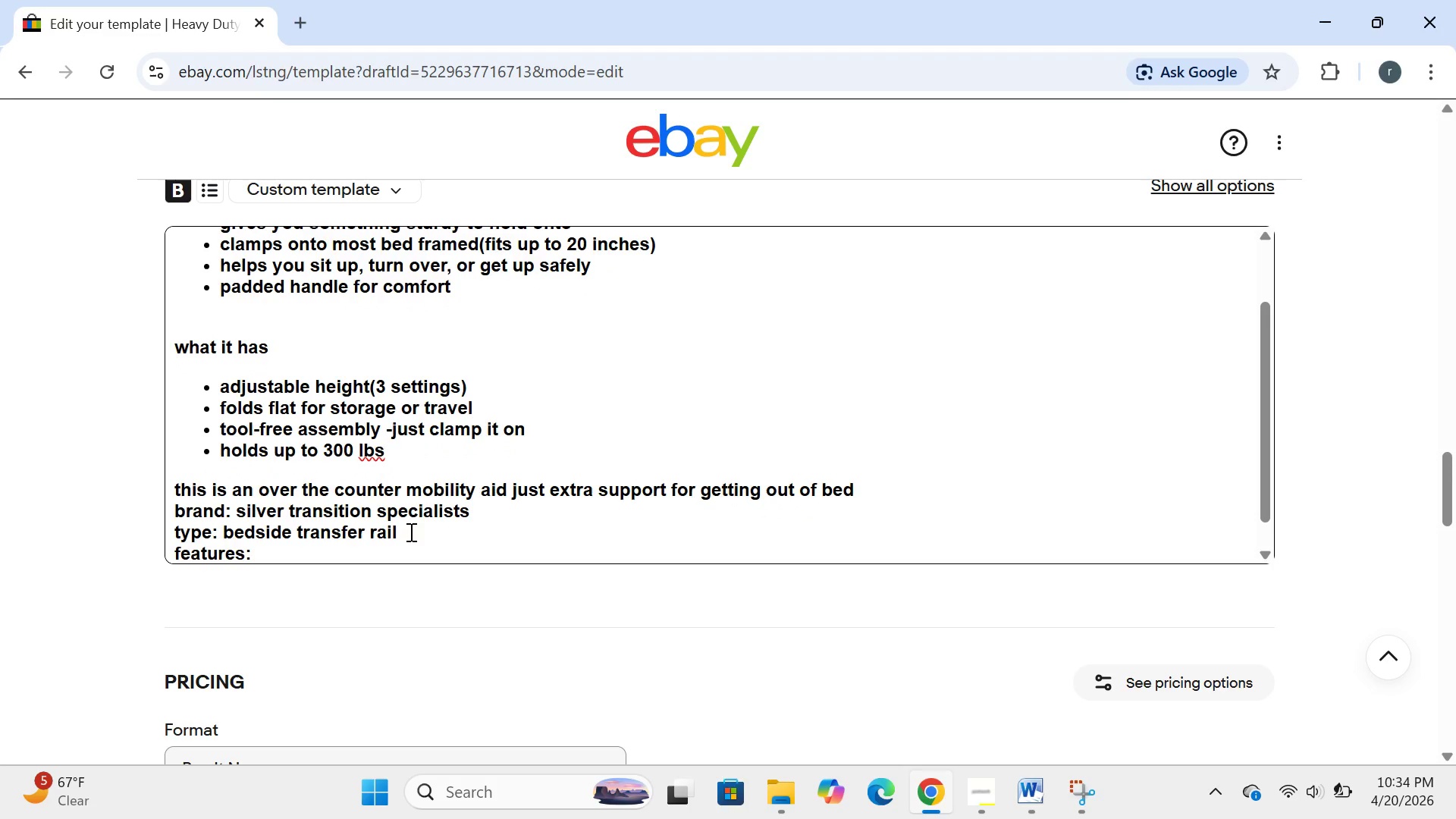 
type(adjus)
 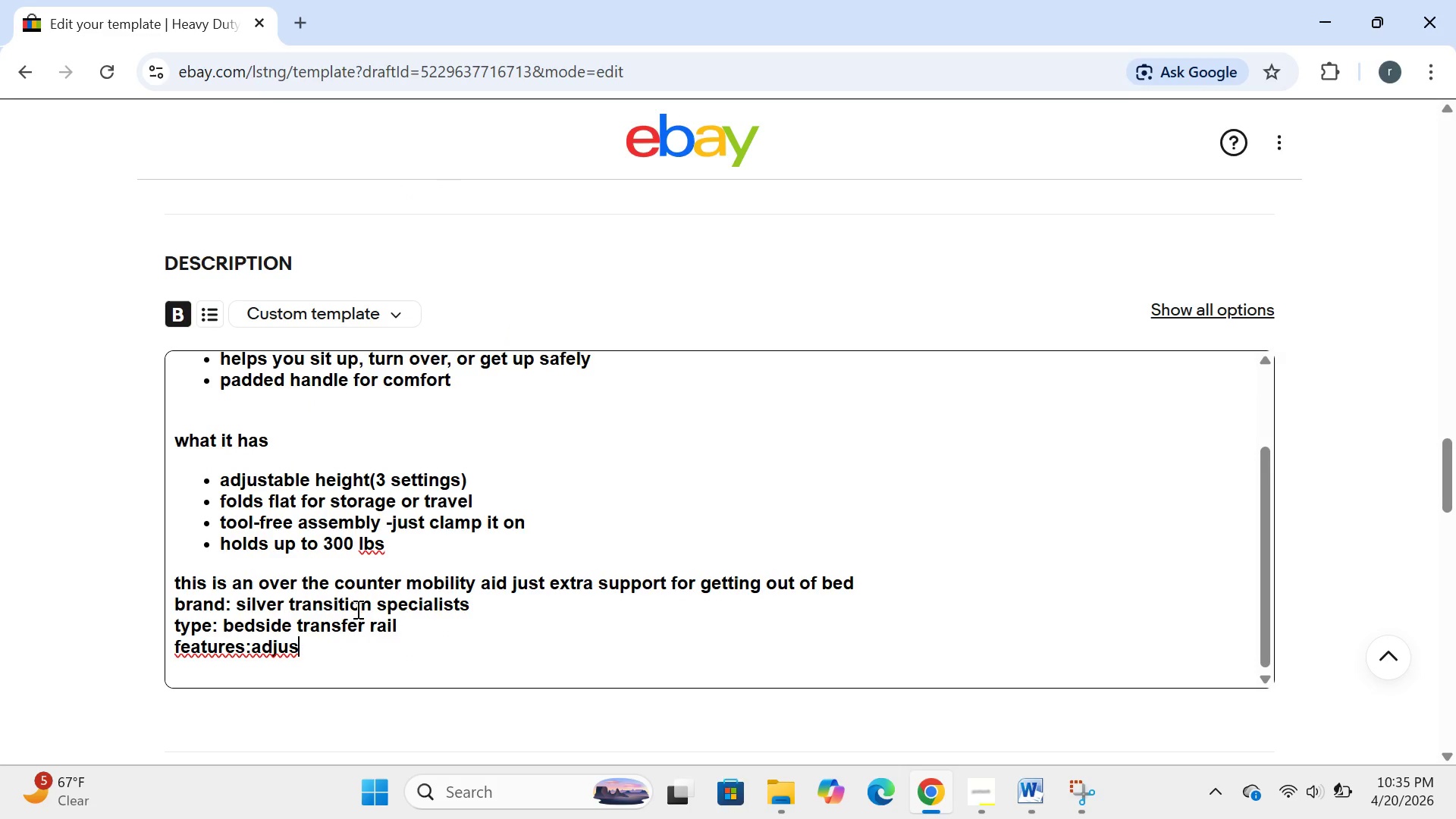 
wait(108.02)
 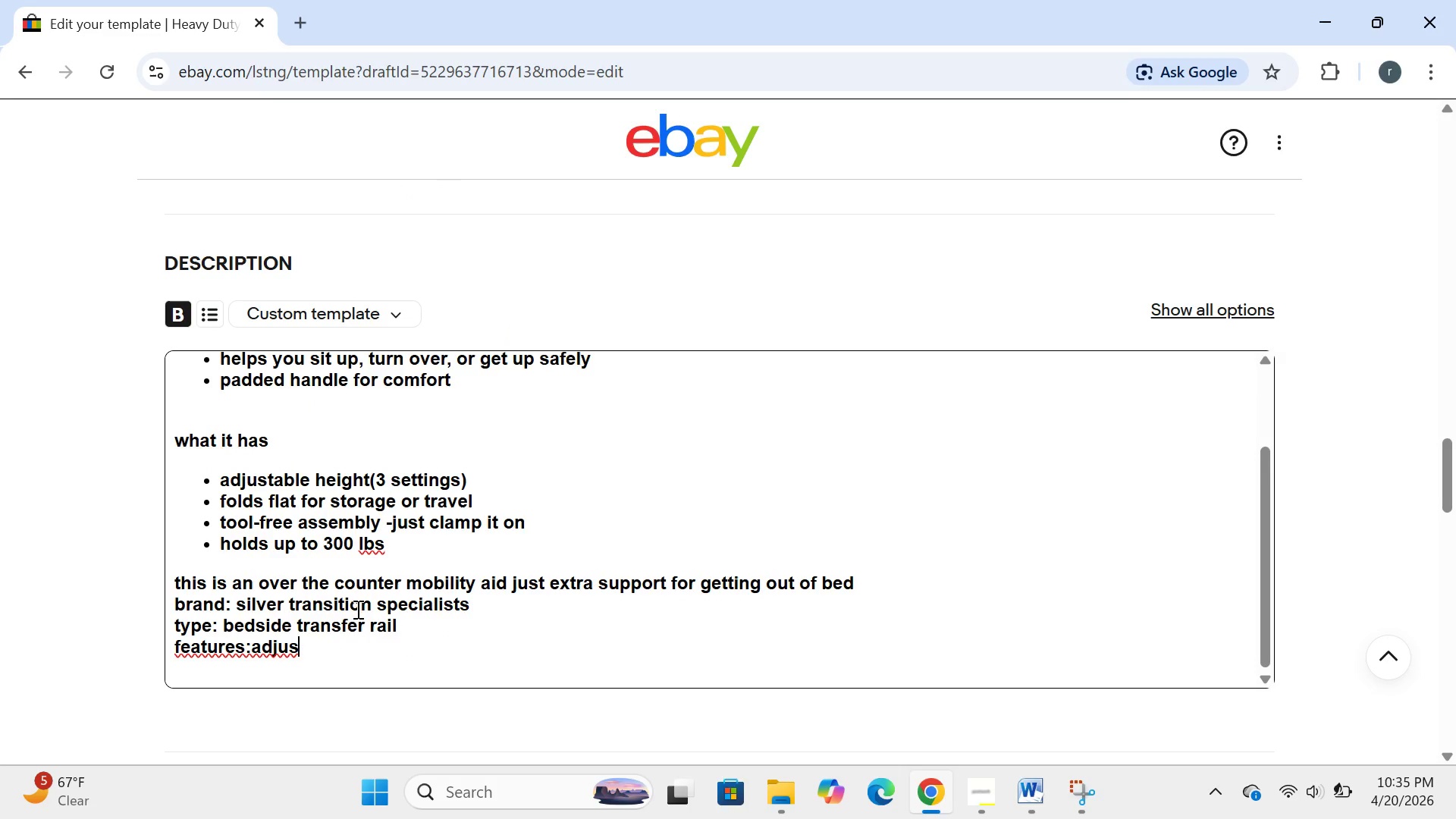 
left_click([251, 650])
 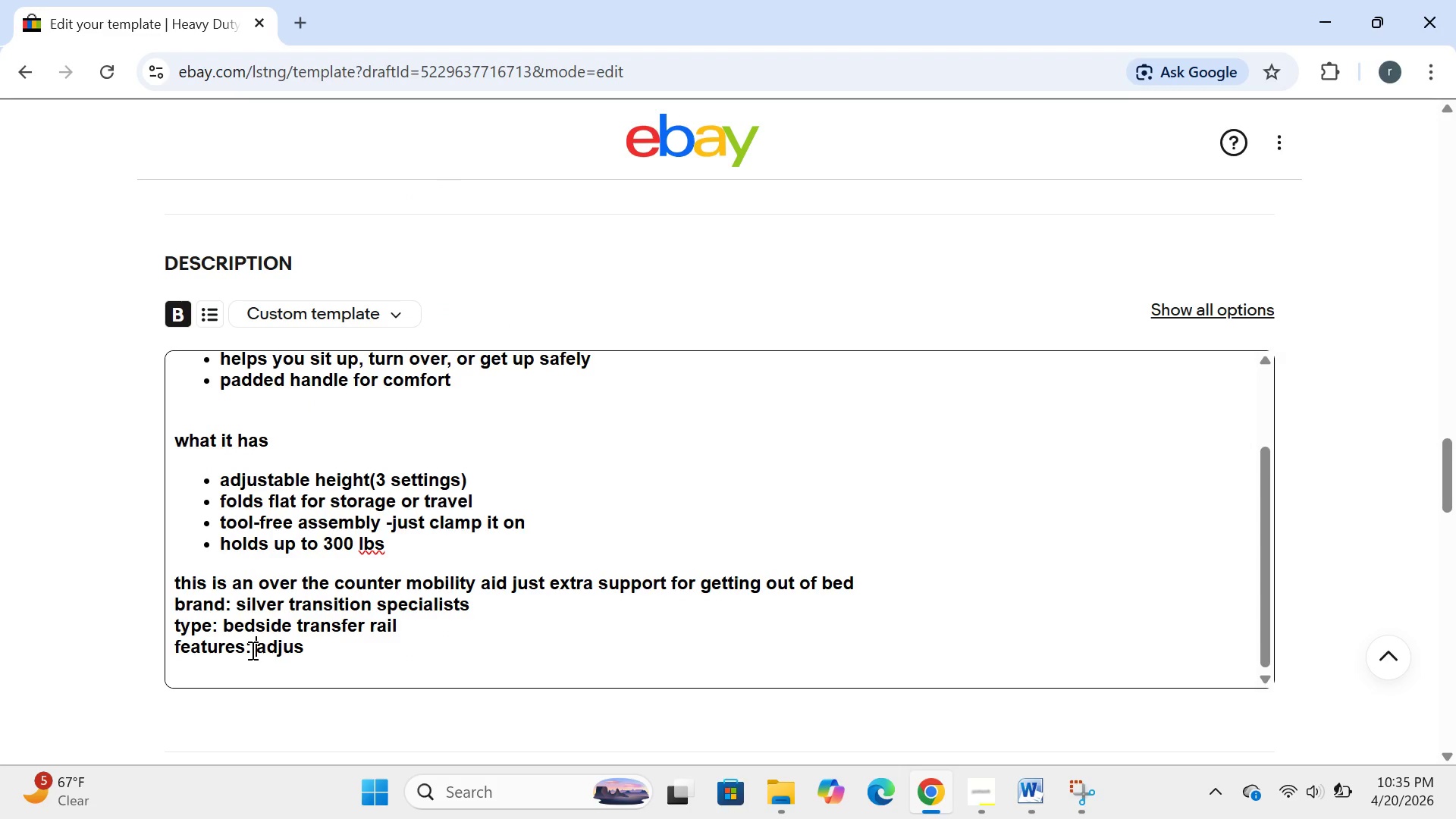 
key(Space)
 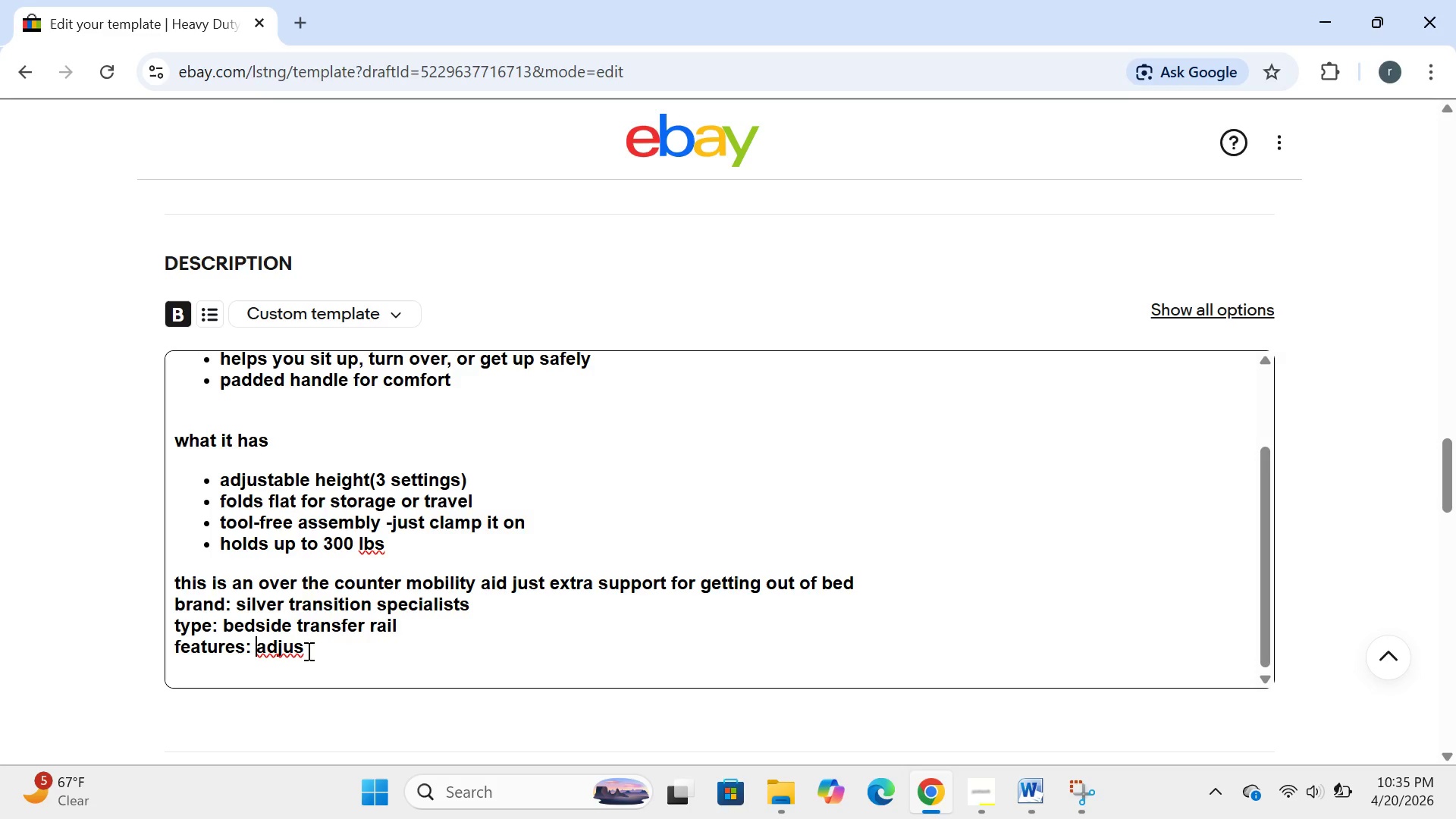 
left_click([307, 651])
 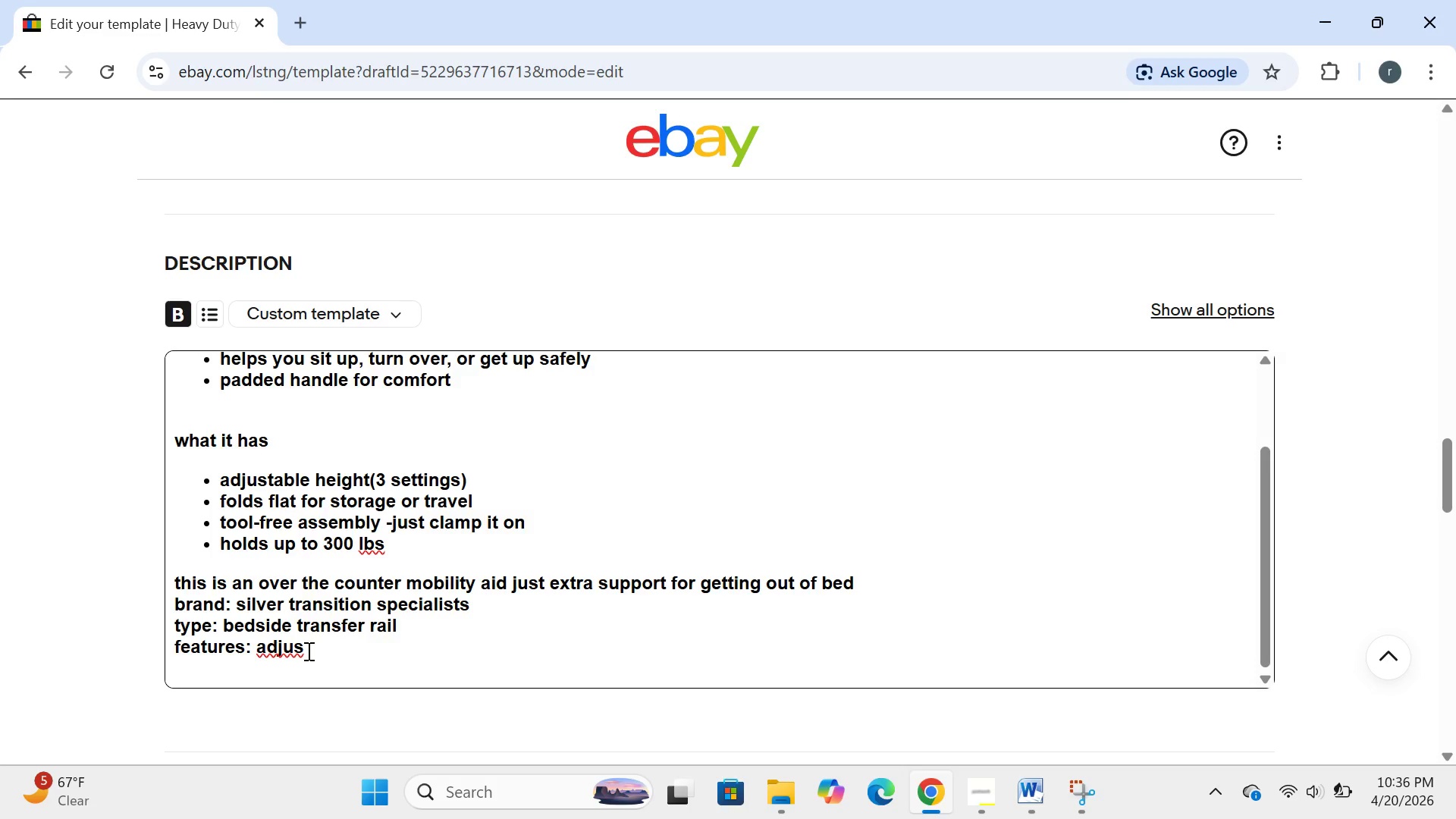 
type(table heif)
key(Backspace)
type(ght )
key(Backspace)
type(,folding design )
key(Backspace)
type(,)
 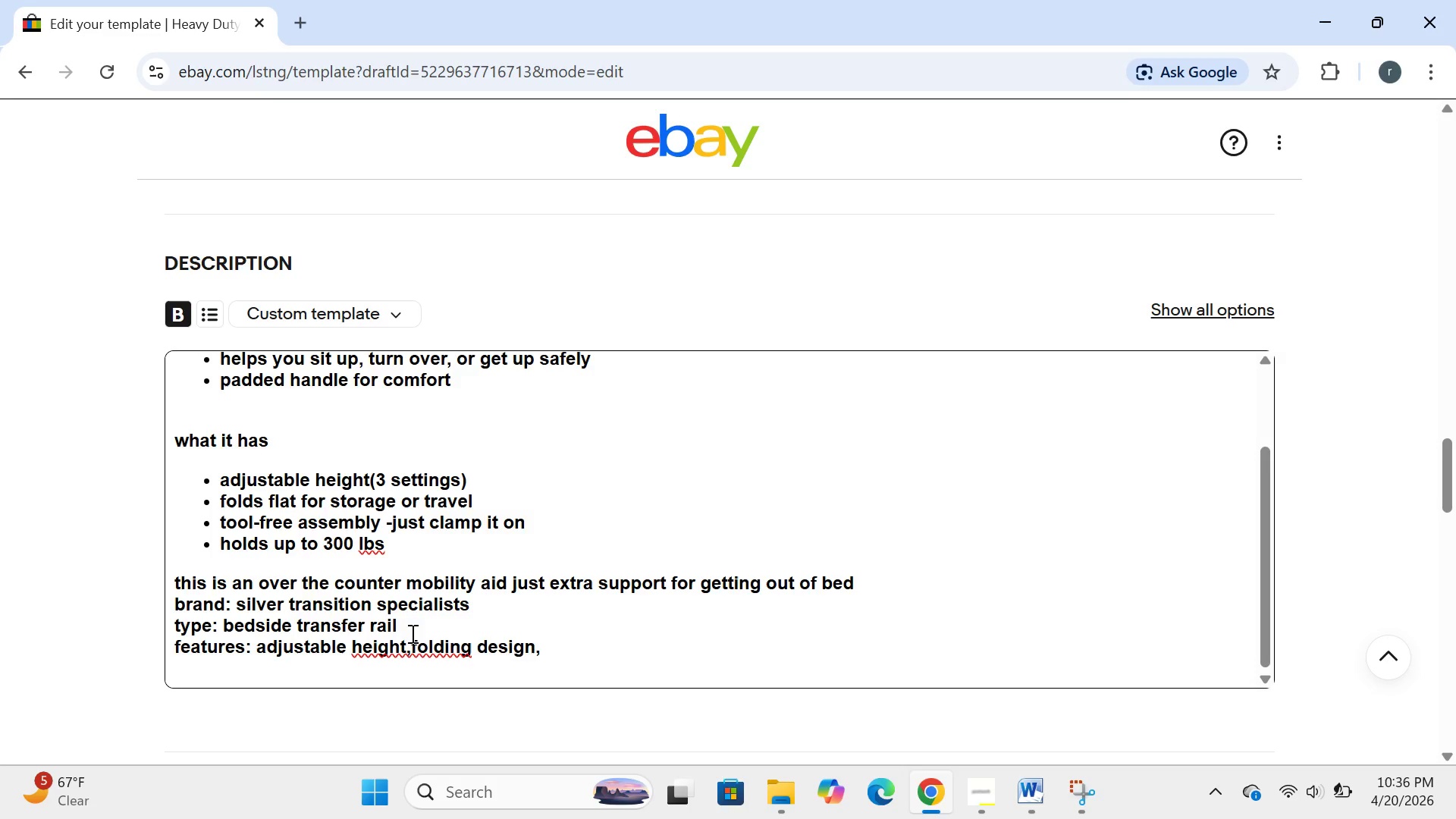 
left_click([414, 648])
 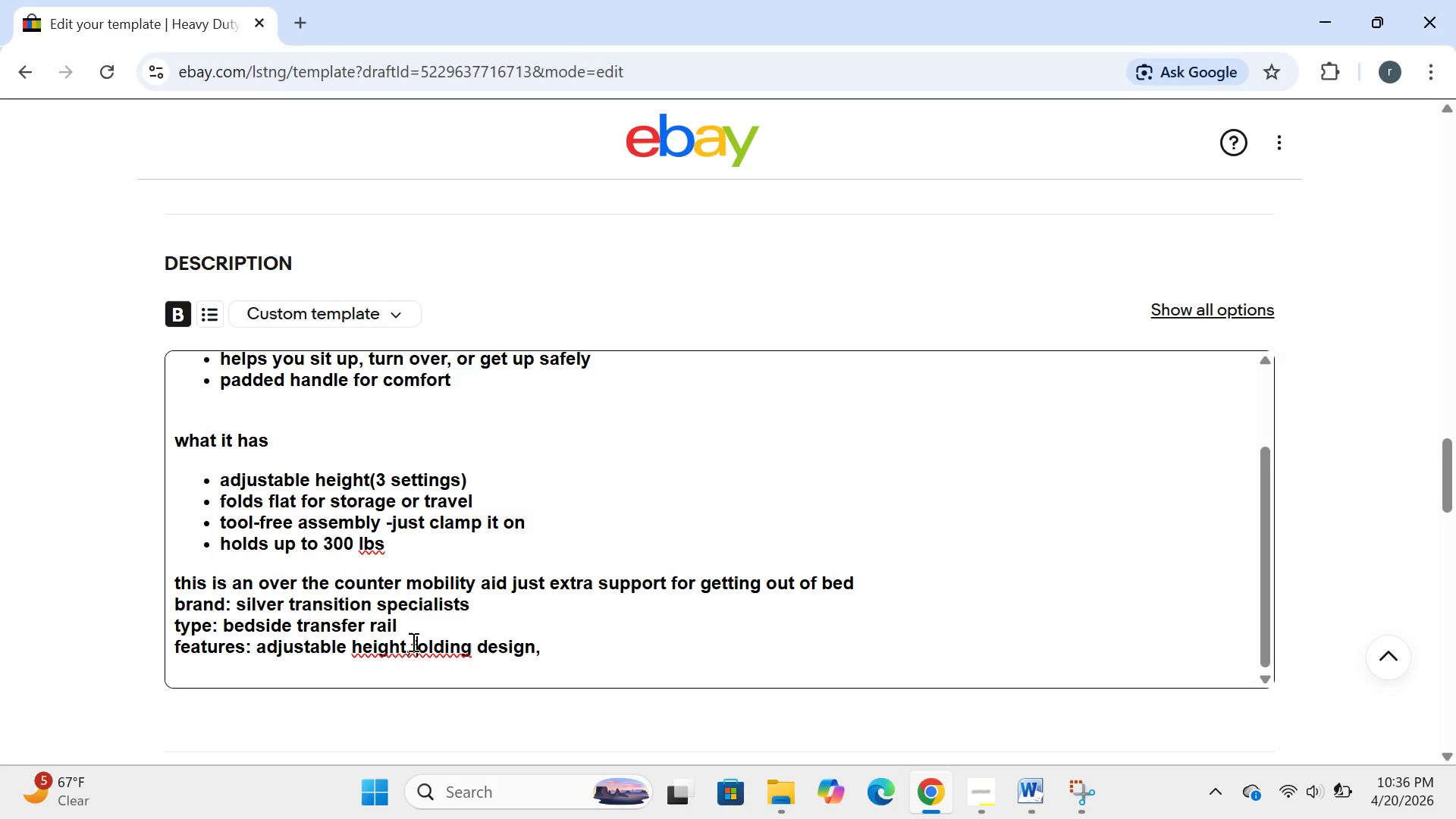 
left_click([412, 642])
 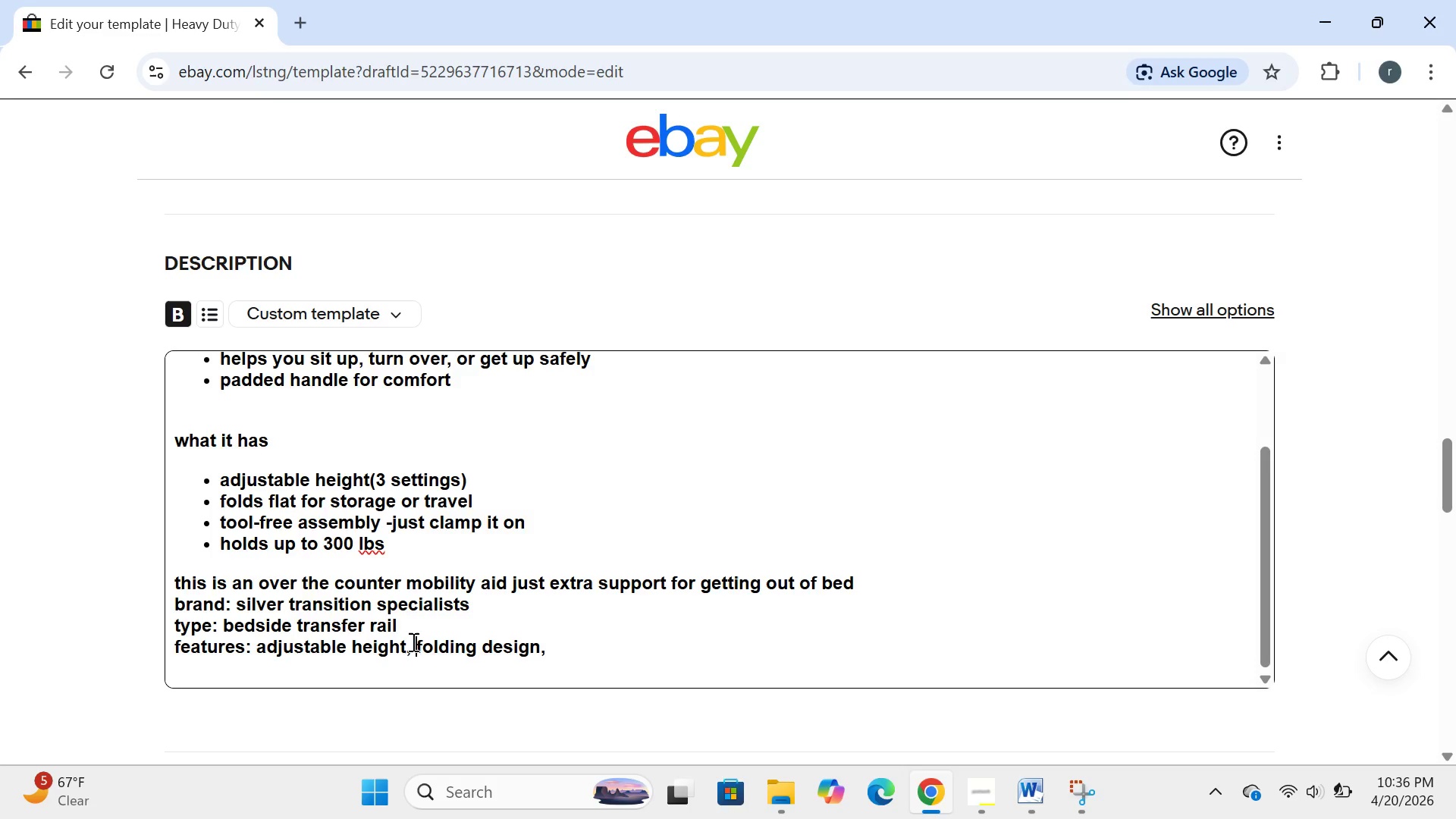 
key(Space)
 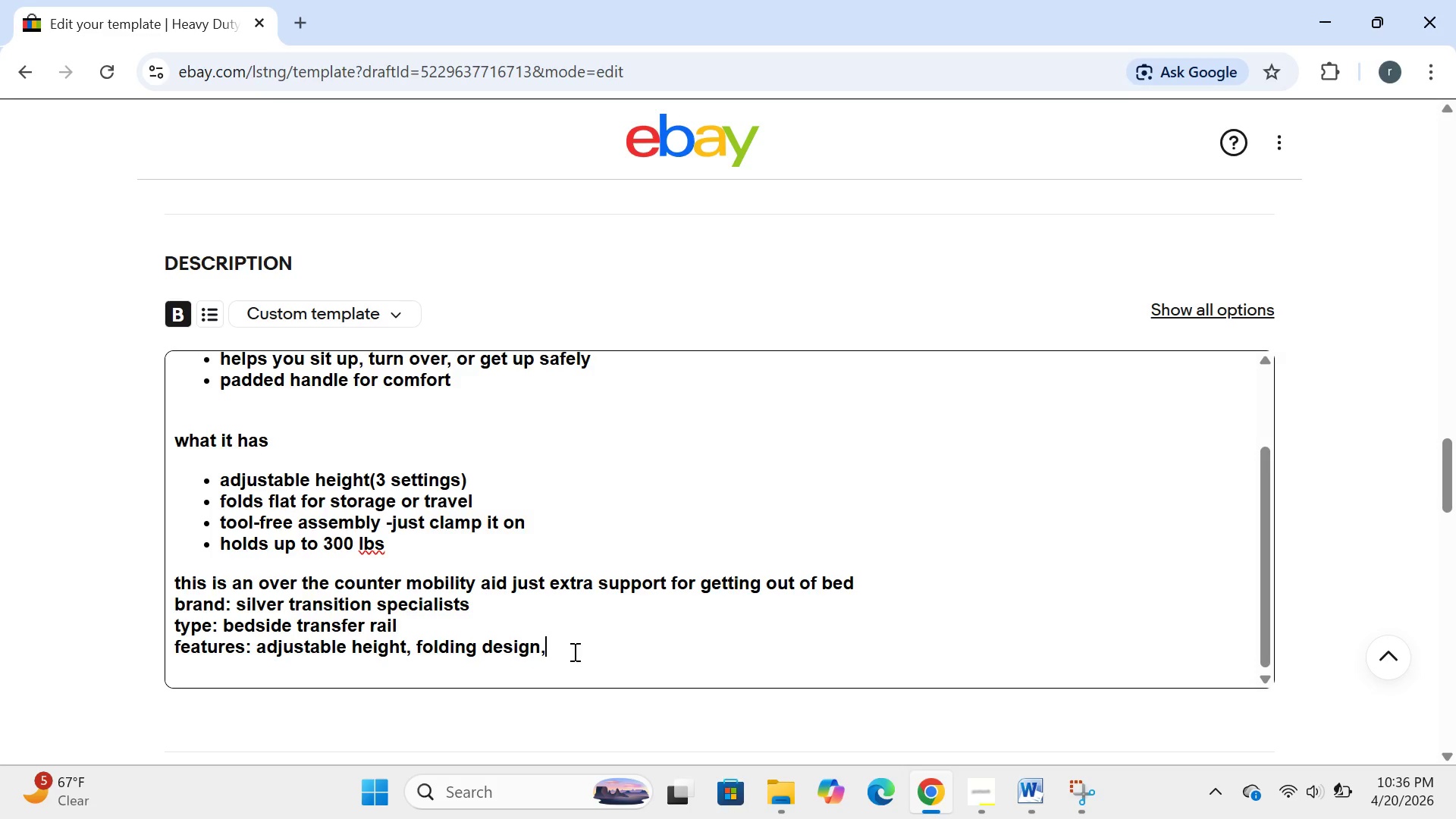 
left_click([573, 651])
 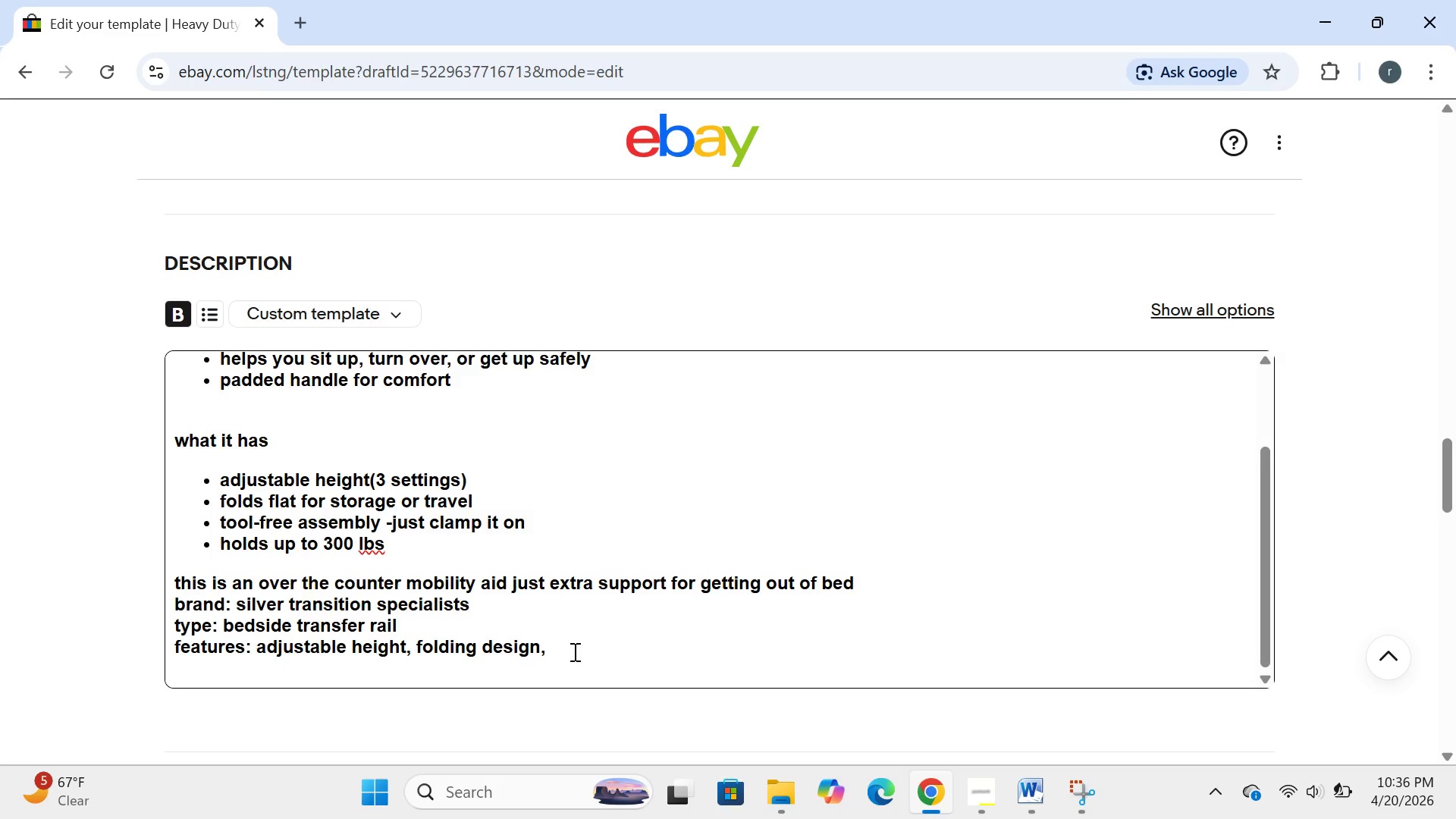 
type( padded handle )
key(Backspace)
type(,bed clamo)
key(Backspace)
type(p)
 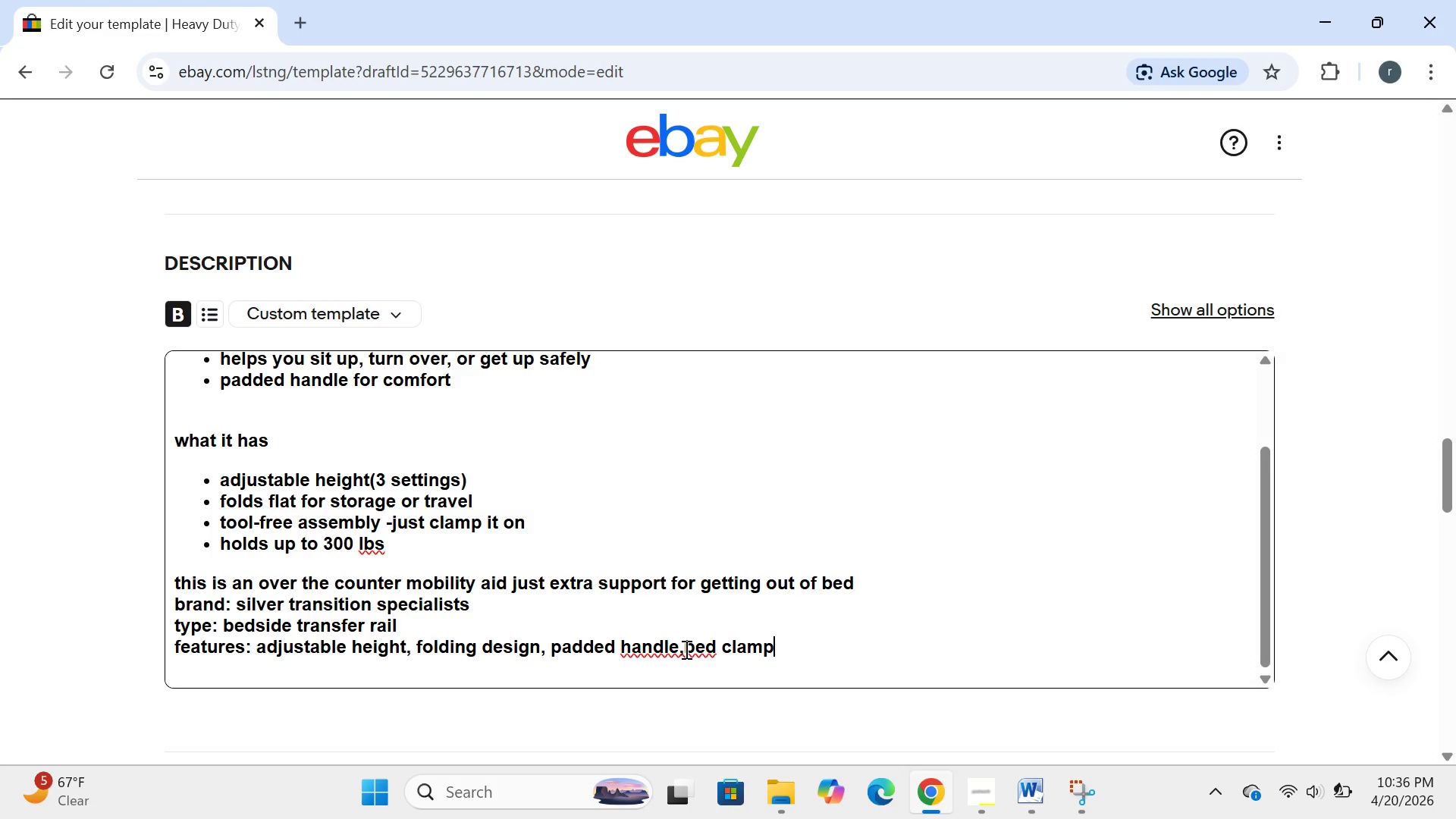 
left_click([685, 649])
 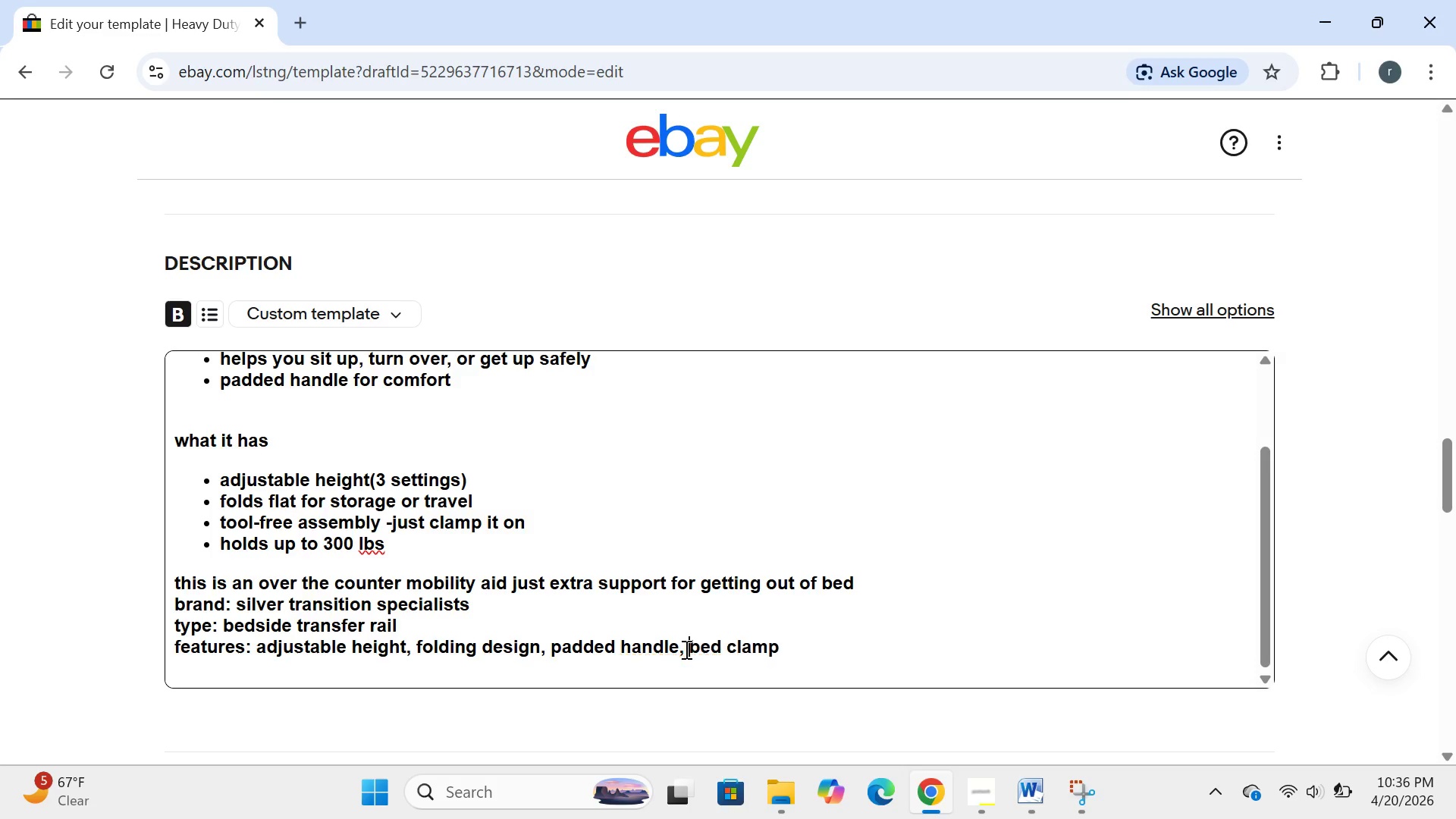 
key(Space)
 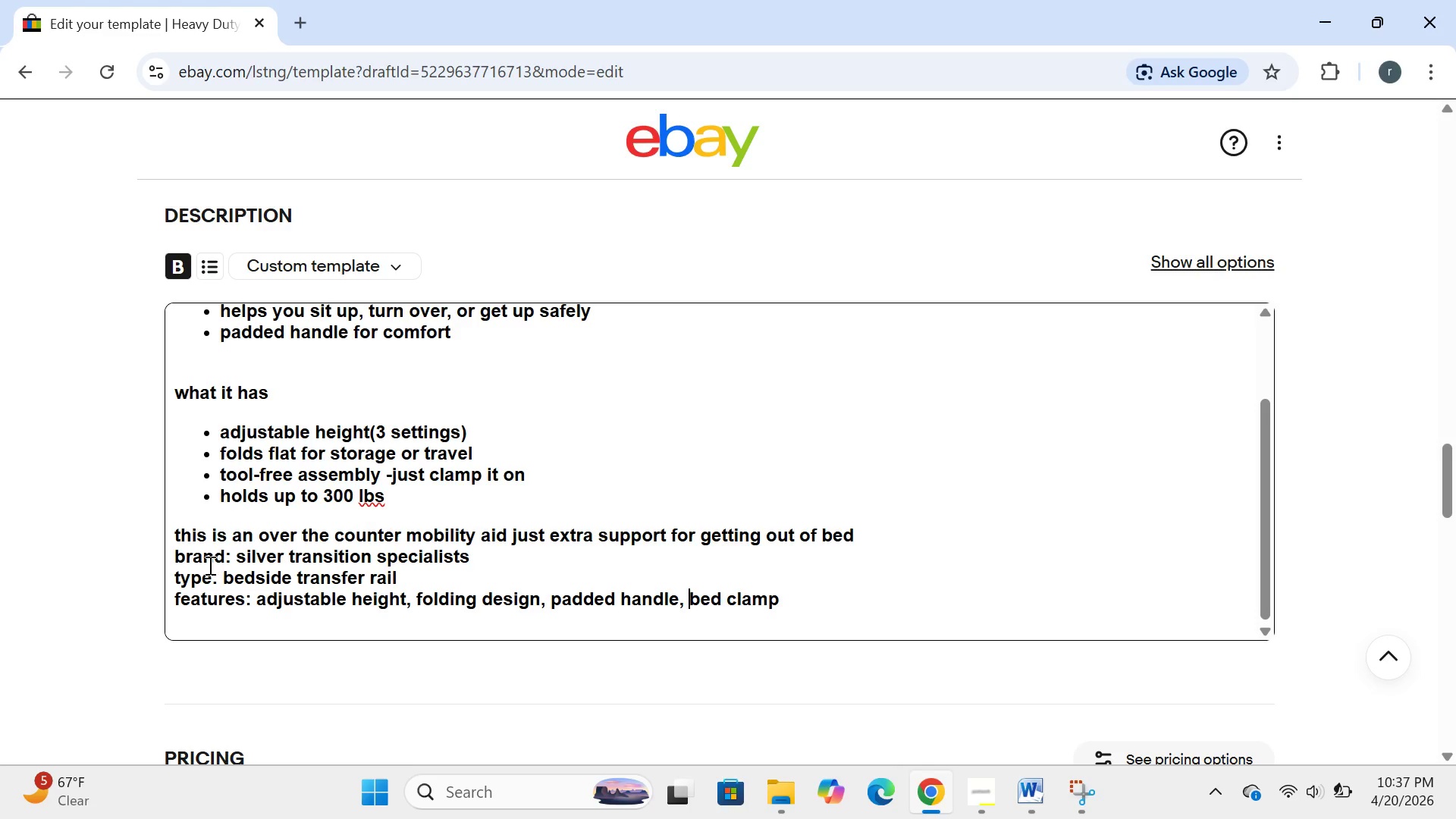 
wait(14.27)
 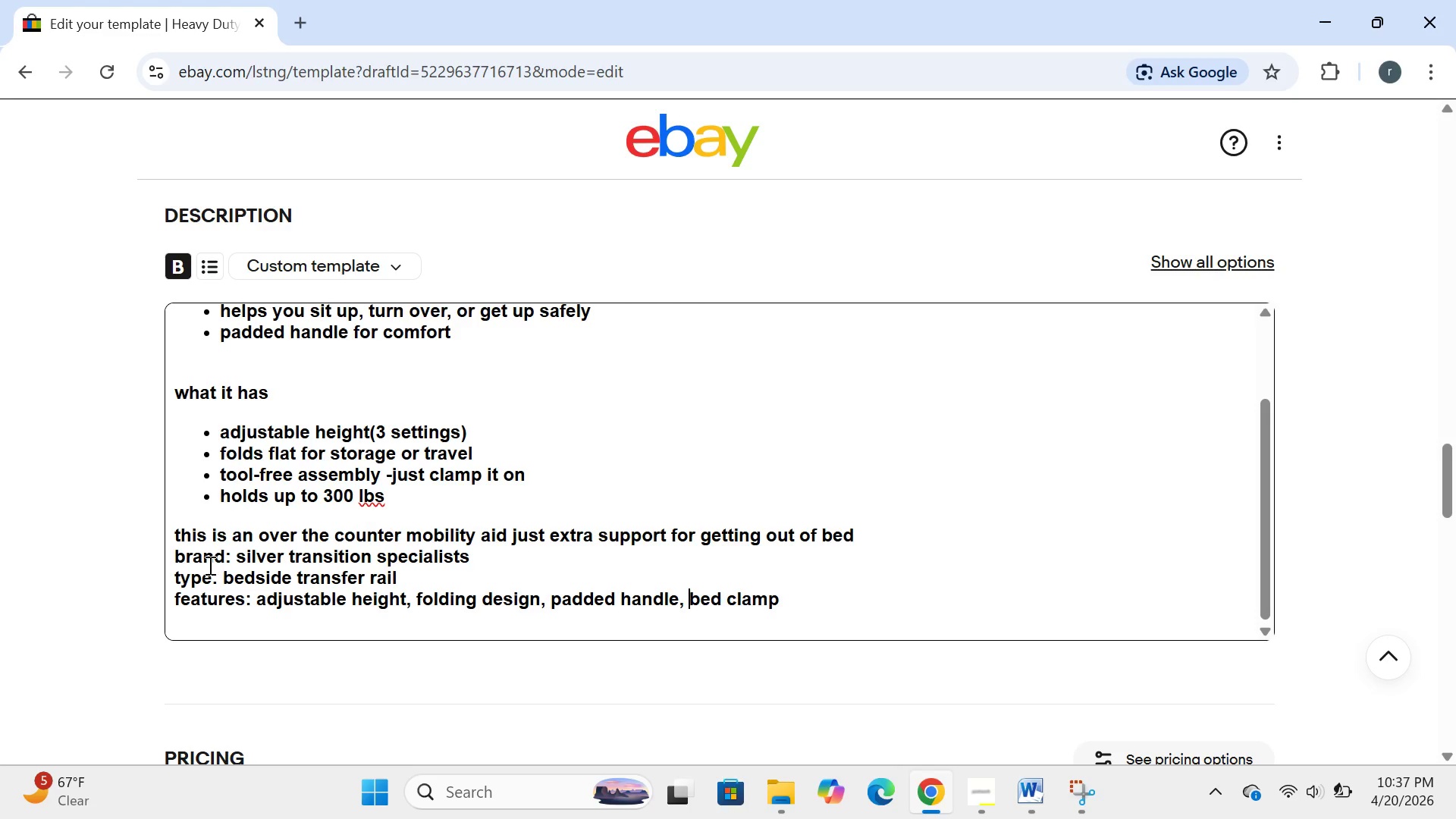 
left_click_drag(start_coordinate=[180, 525], to_coordinate=[639, 554])
 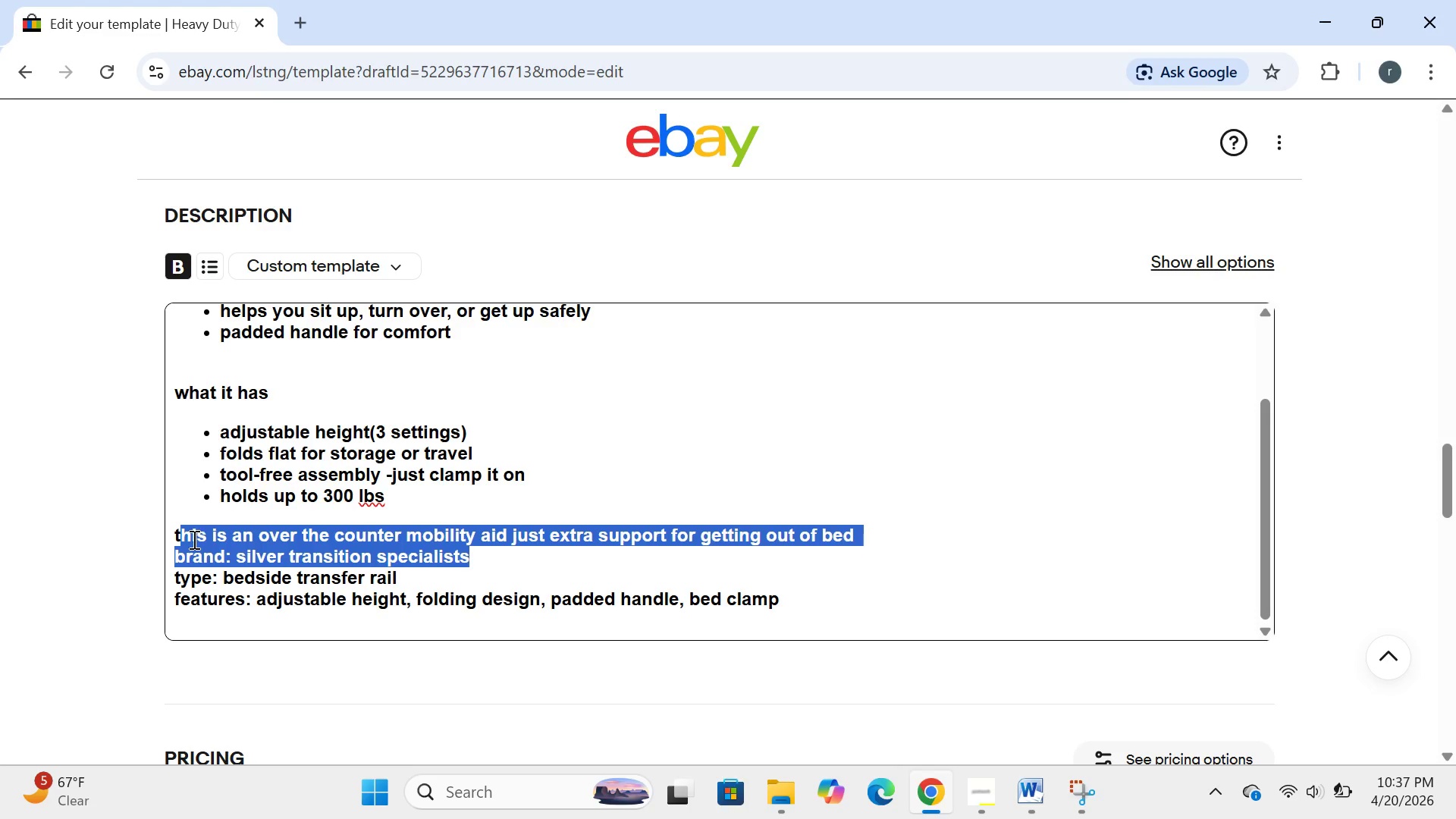 
left_click([193, 539])
 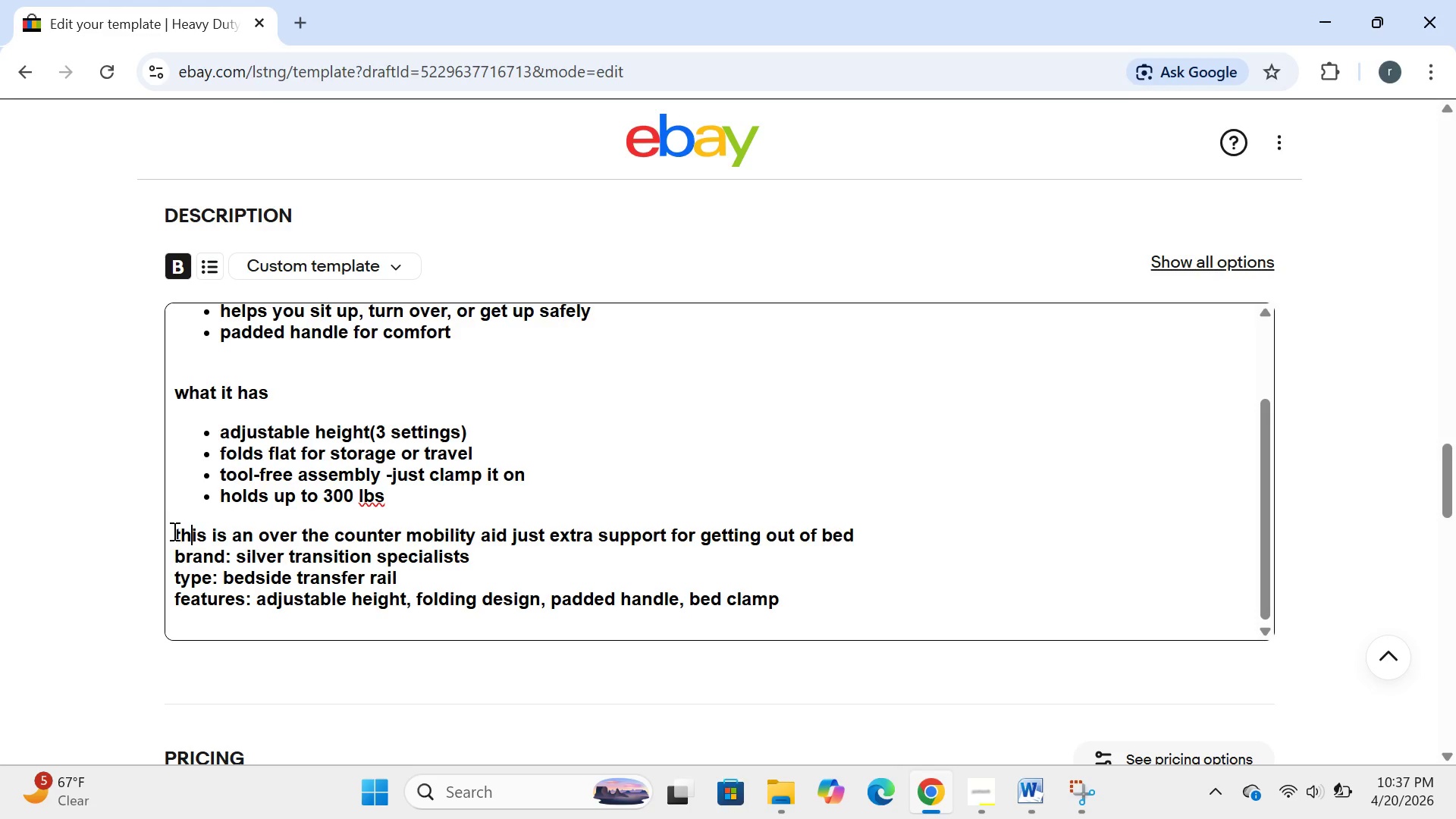 
left_click_drag(start_coordinate=[173, 531], to_coordinate=[874, 529])
 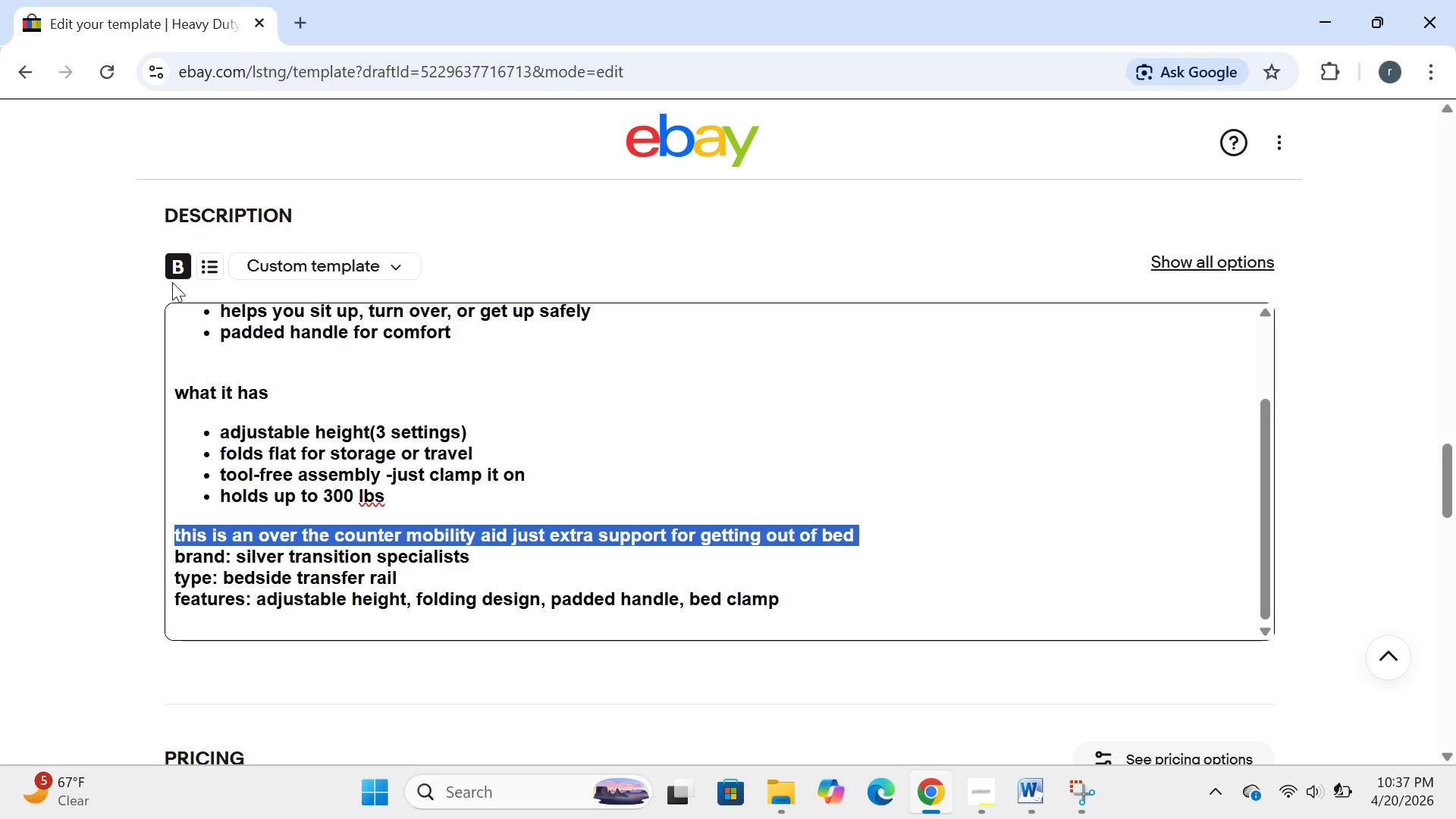 
left_click([172, 281])
 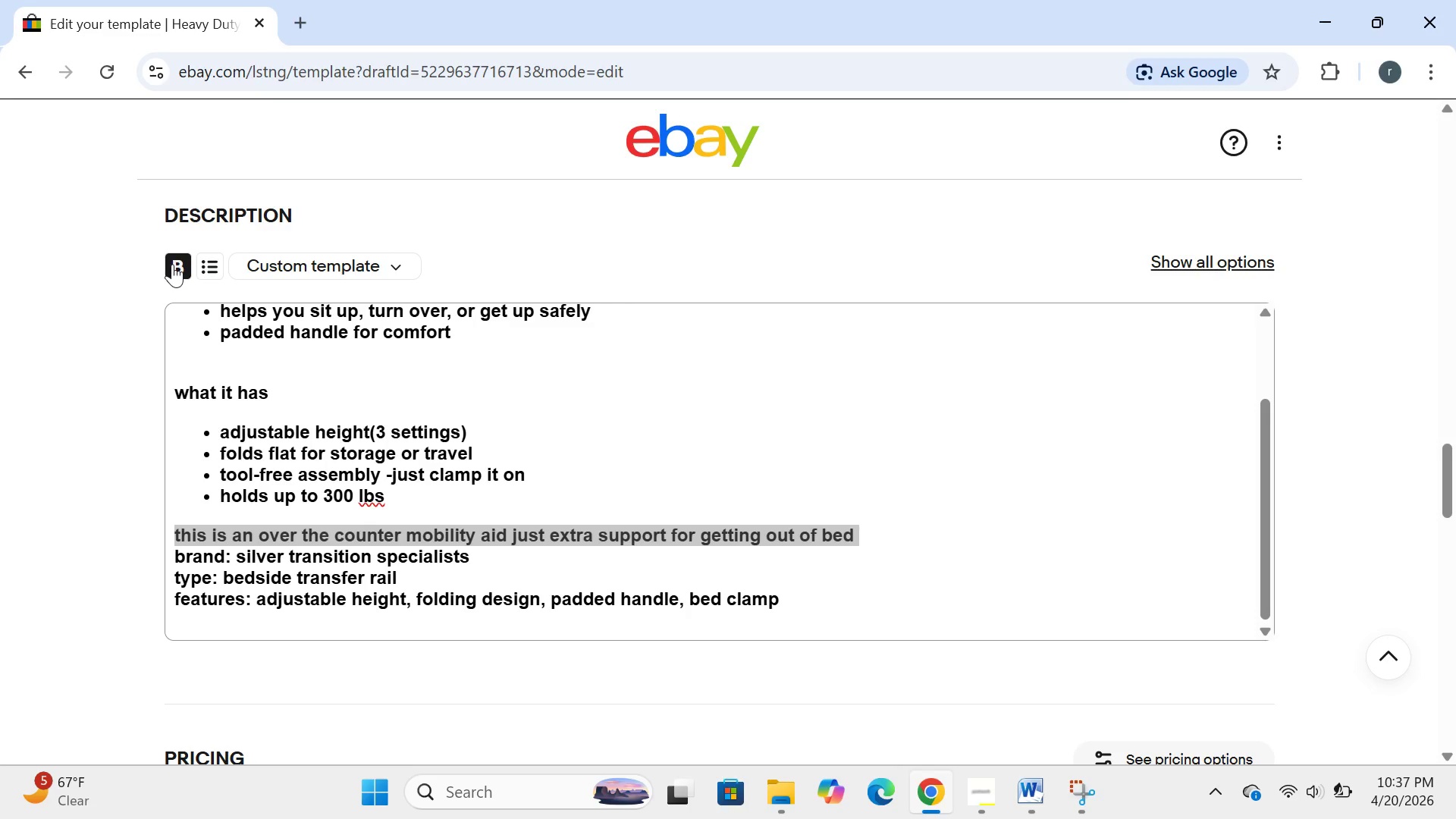 
left_click([172, 264])
 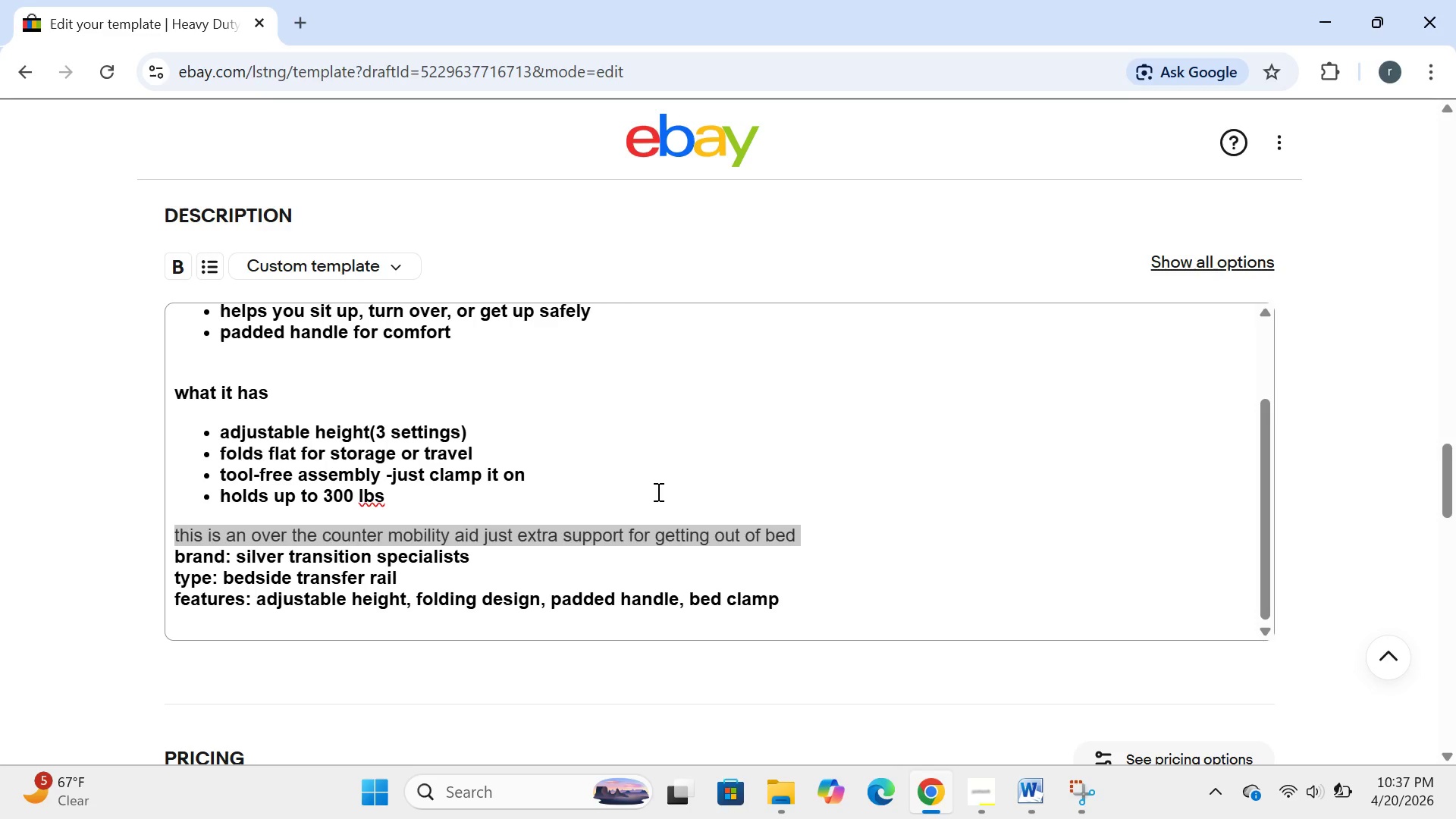 
left_click([657, 491])
 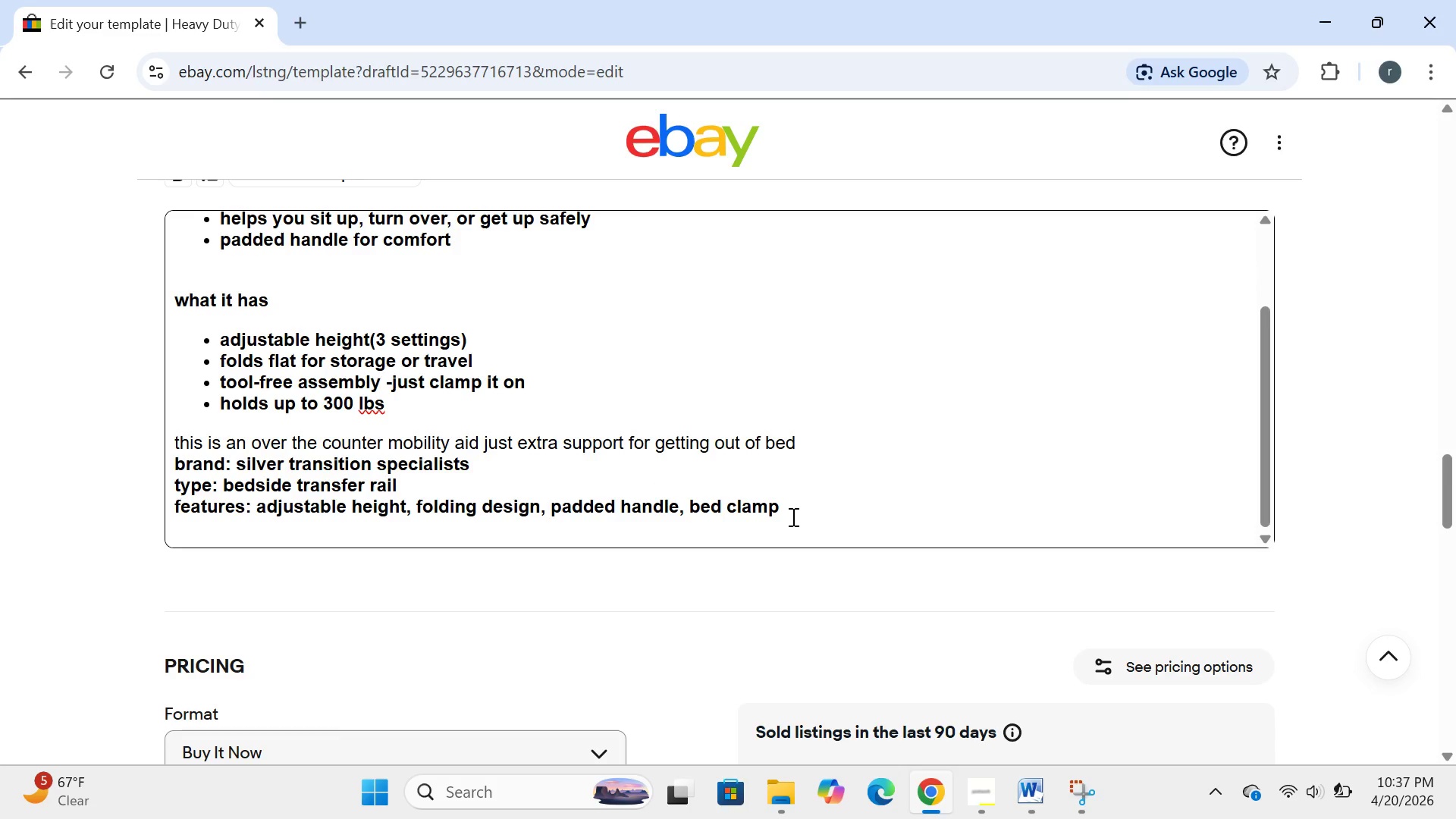 
left_click_drag(start_coordinate=[792, 516], to_coordinate=[478, 447])
 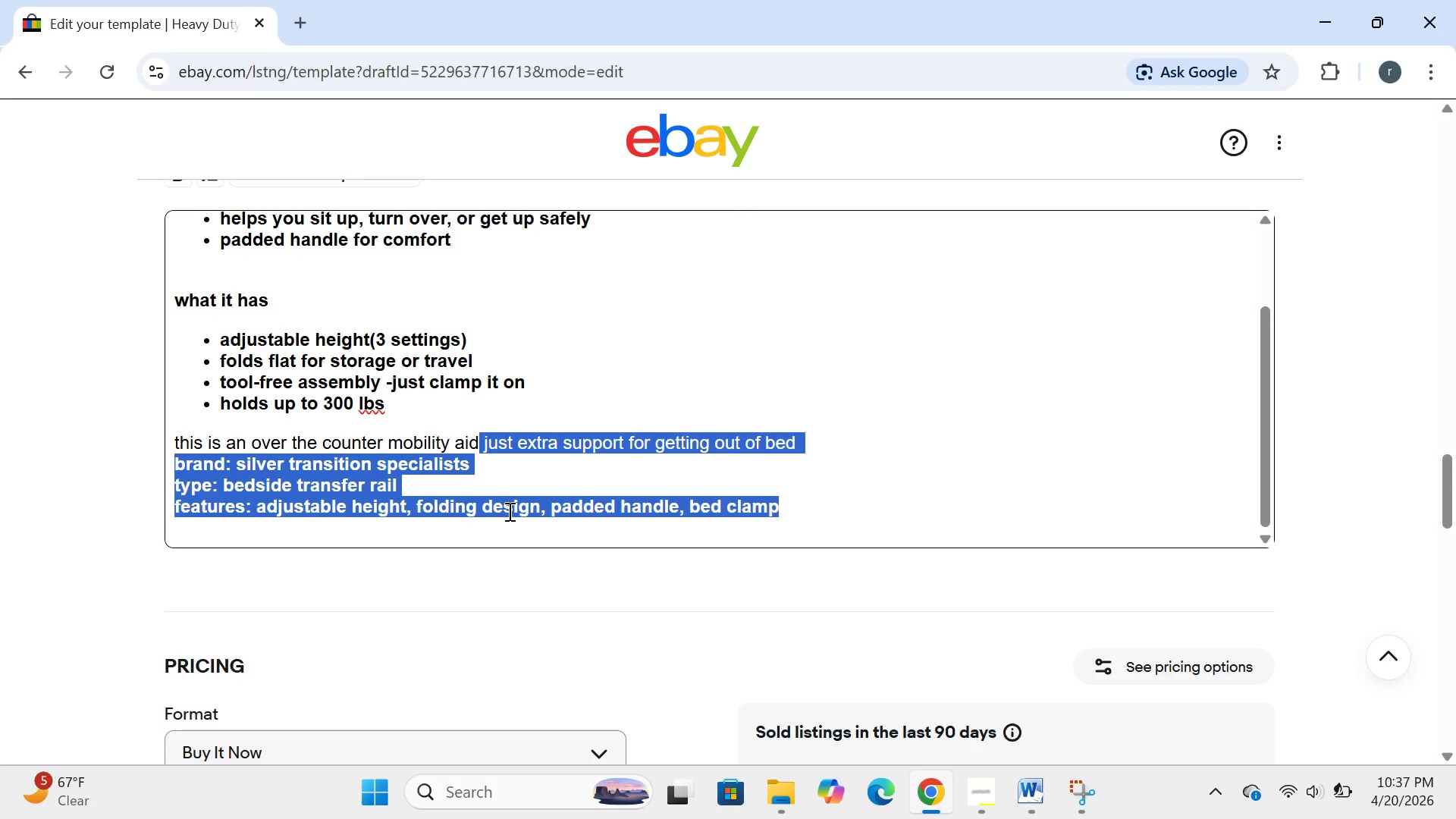 
left_click([508, 511])
 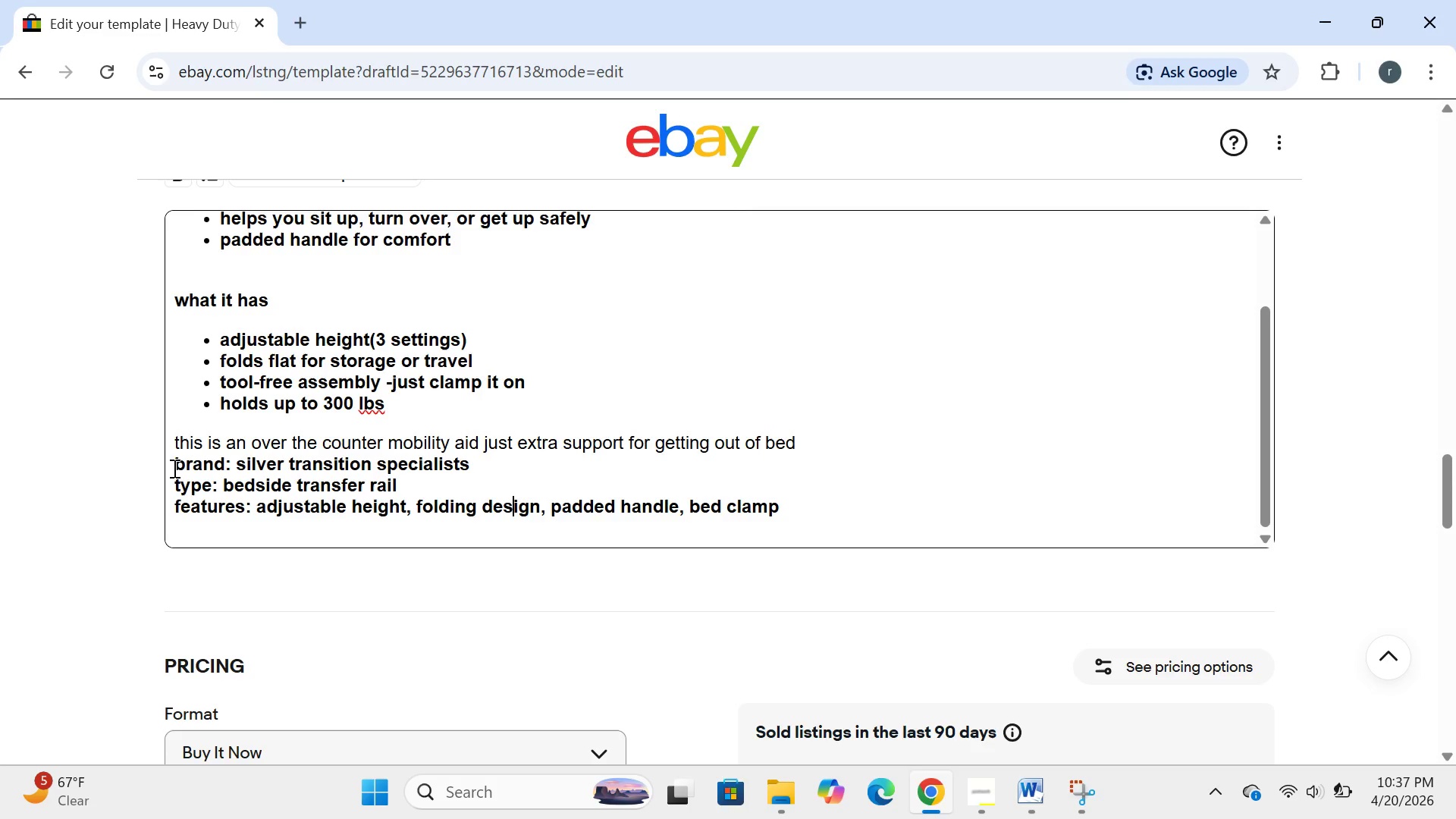 
left_click_drag(start_coordinate=[173, 466], to_coordinate=[564, 533])
 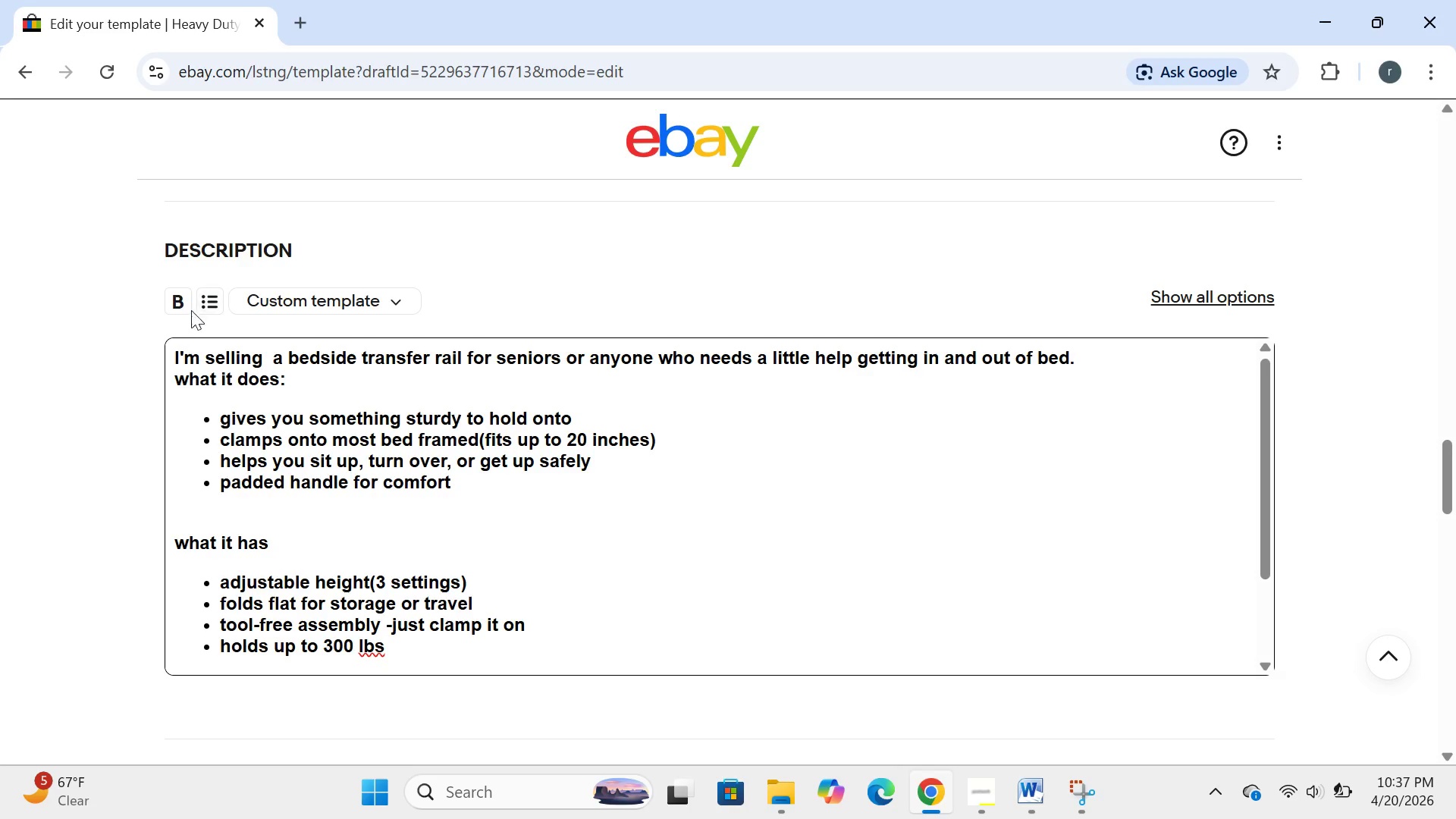 
wait(5.5)
 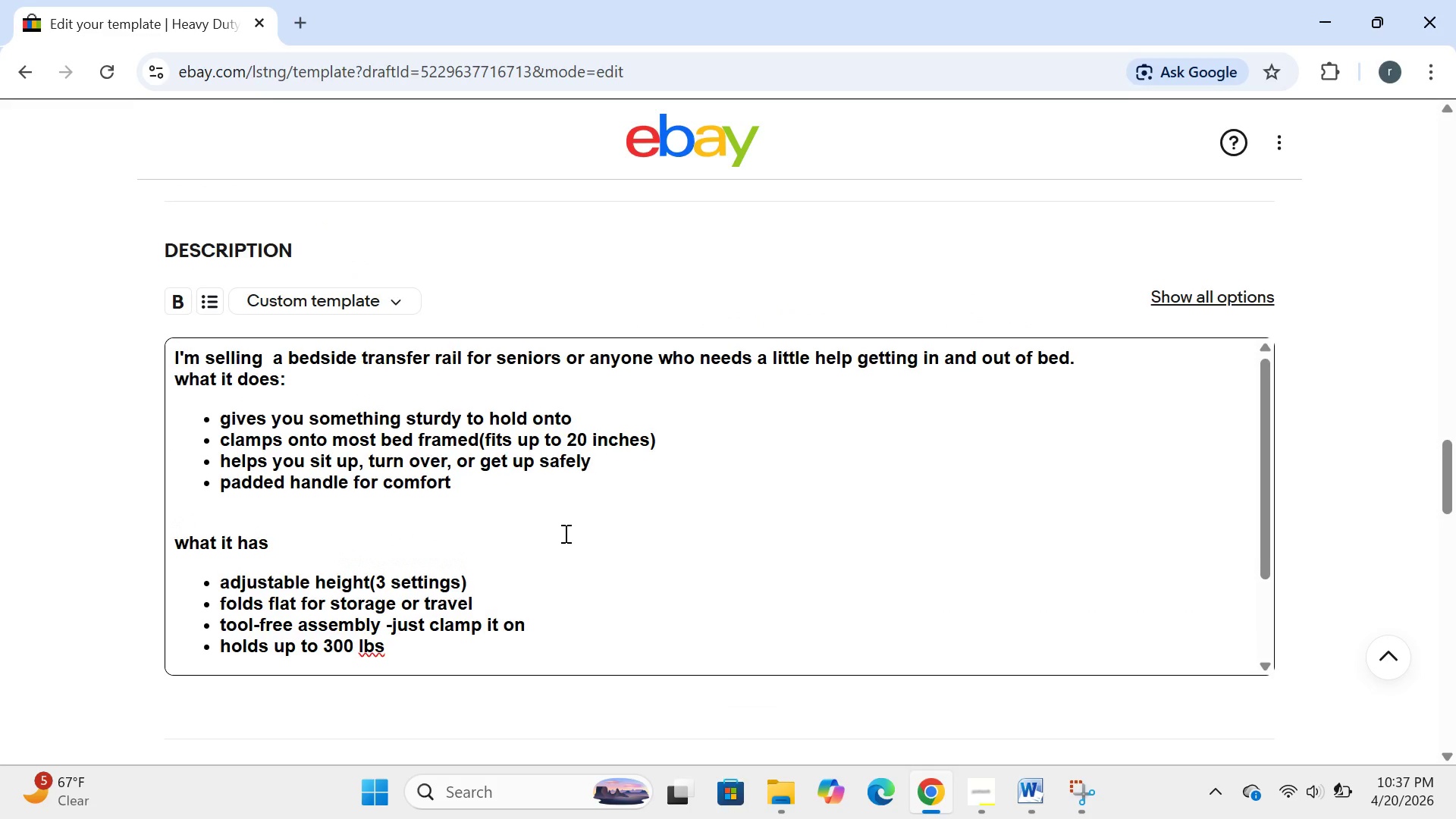 
left_click([688, 436])
 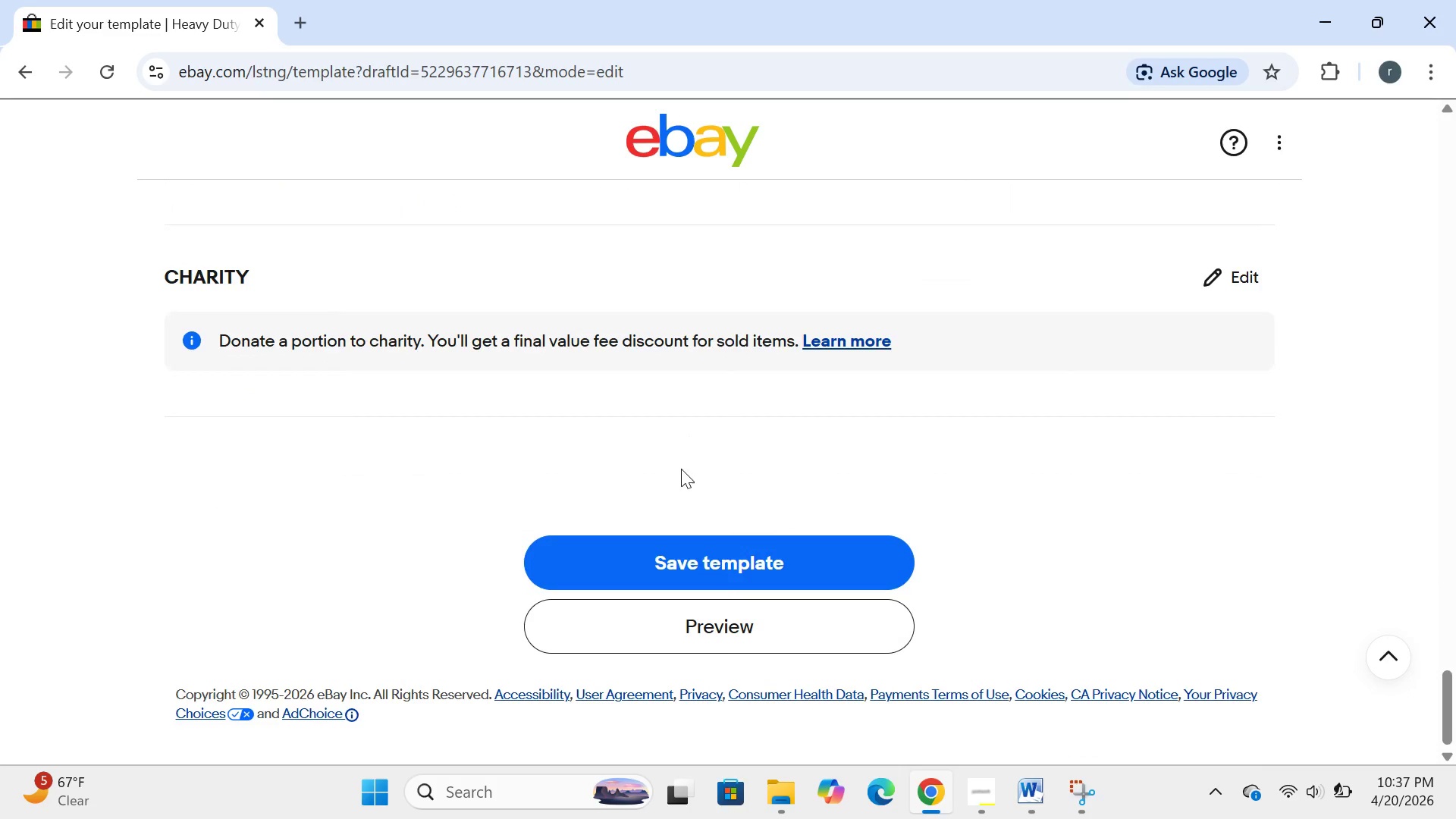 
wait(5.22)
 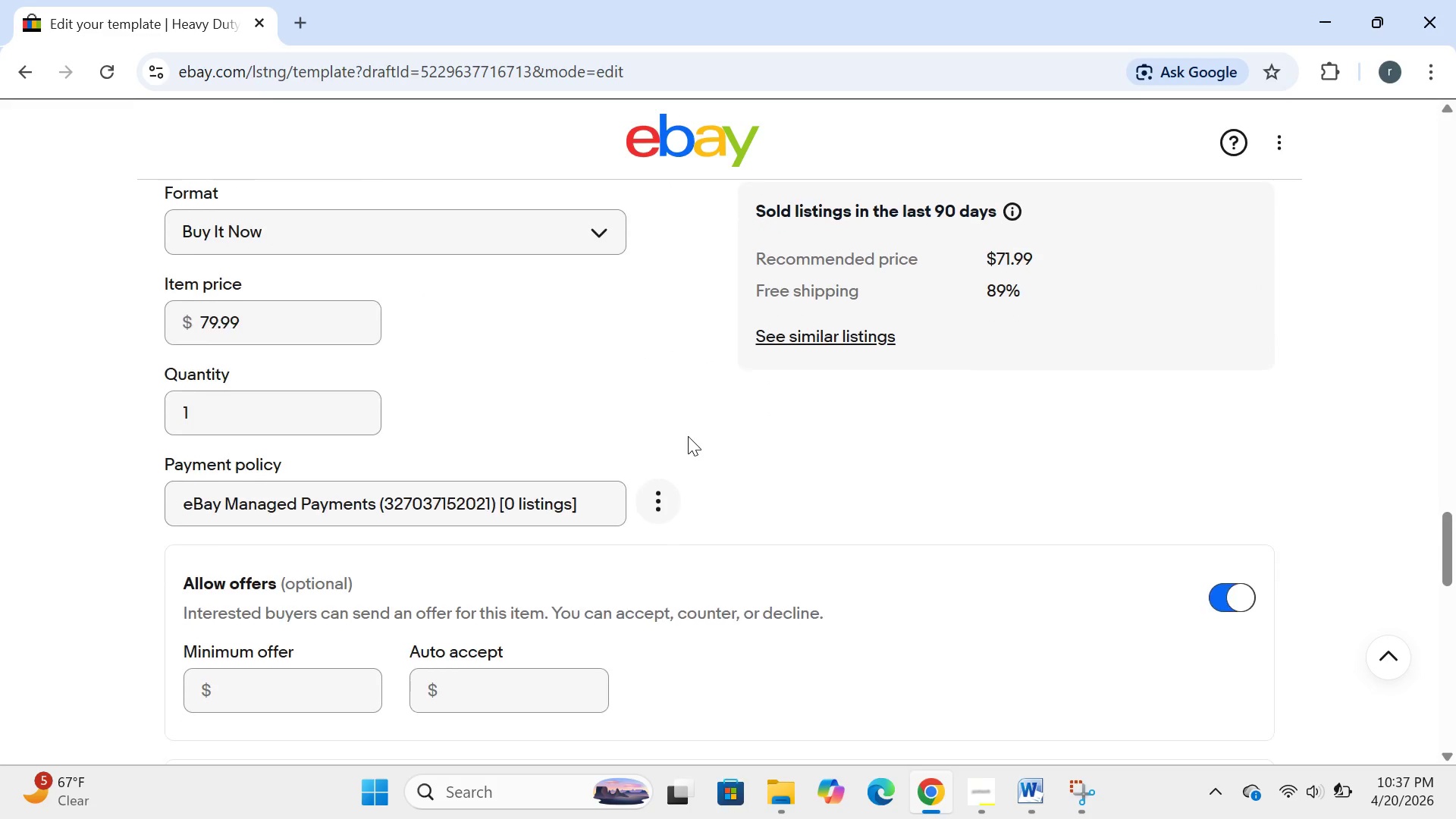 
left_click([684, 551])
 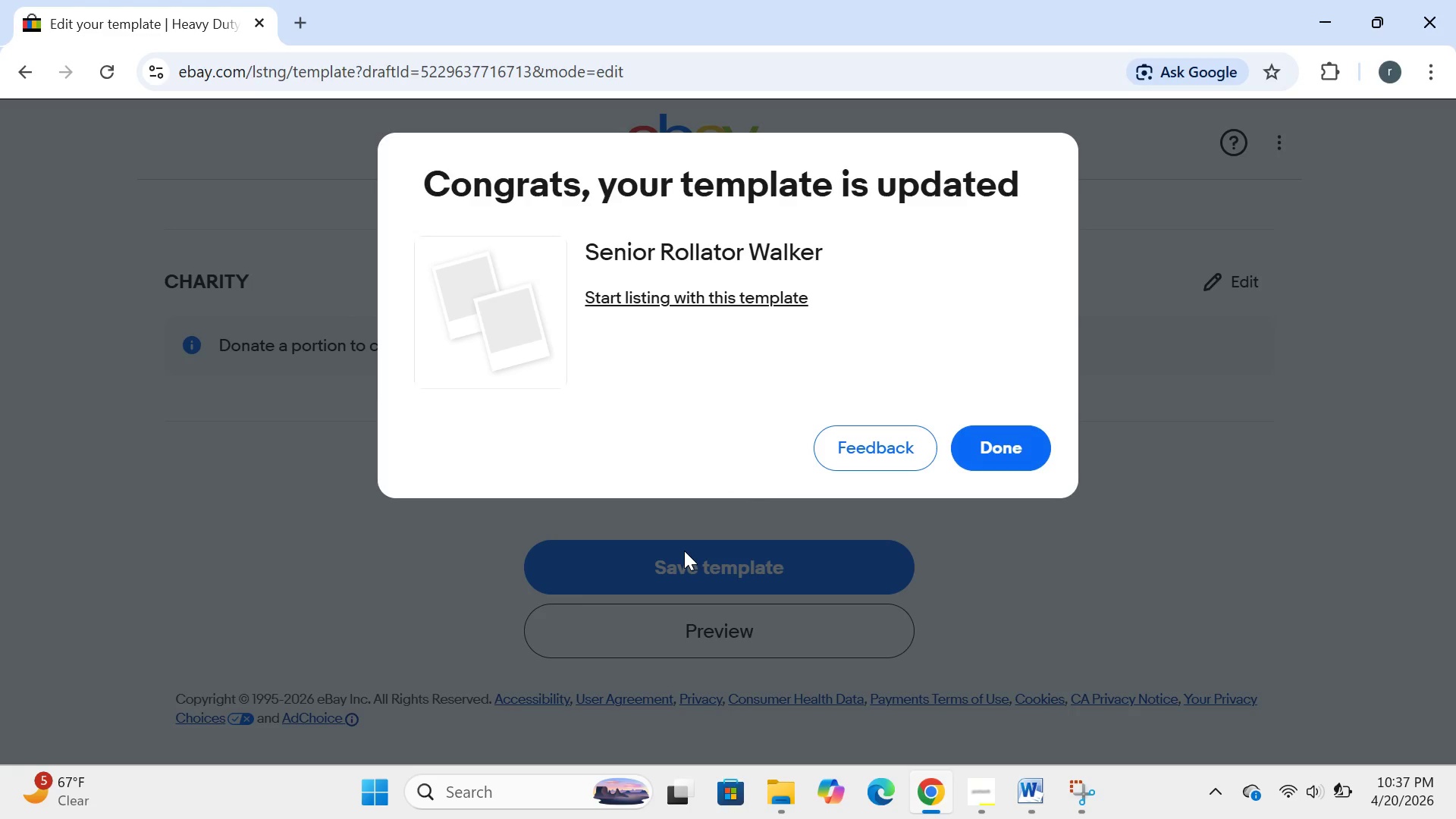 
left_click([1009, 443])
 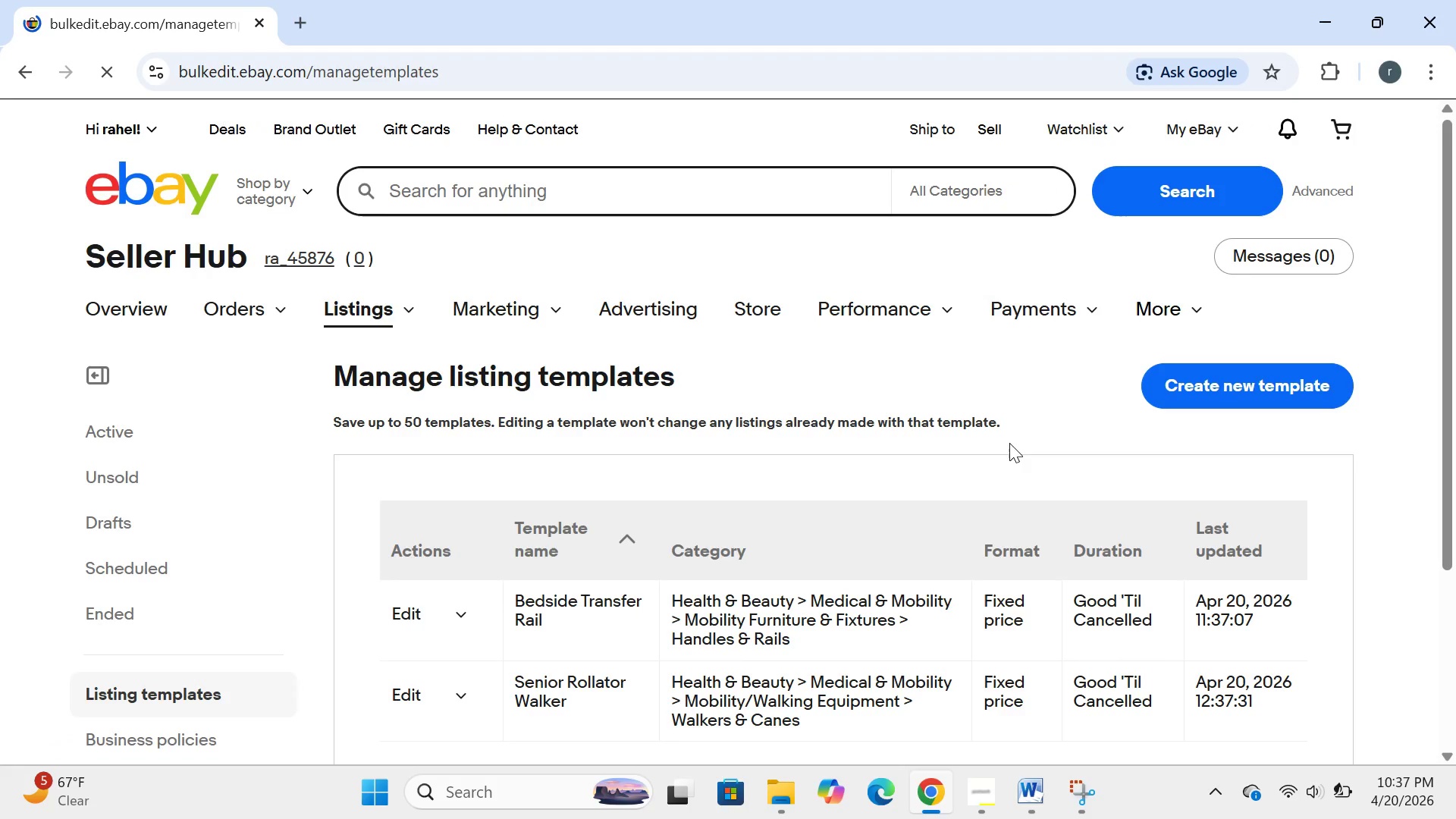 
wait(6.17)
 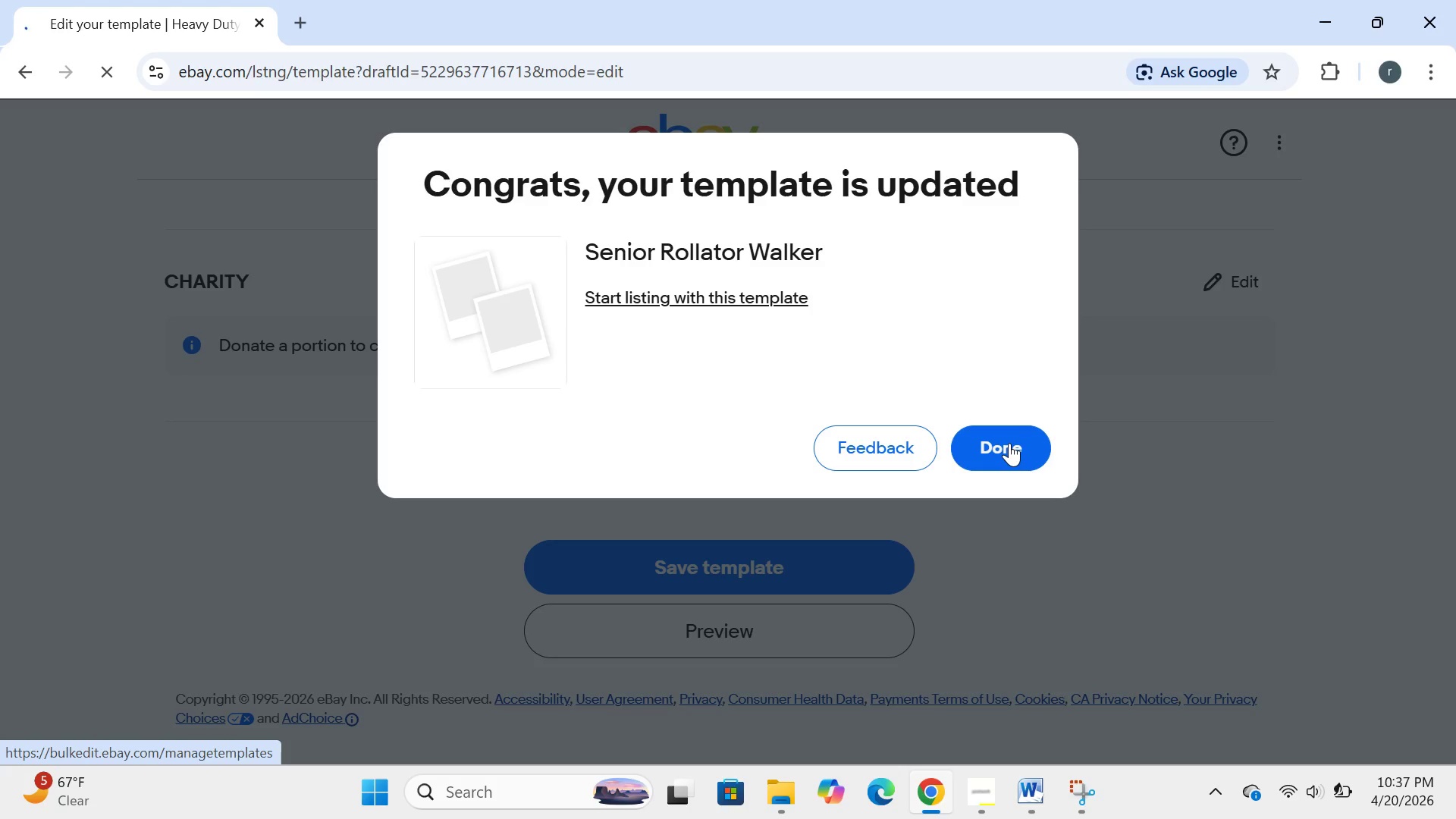 
left_click([990, 780])